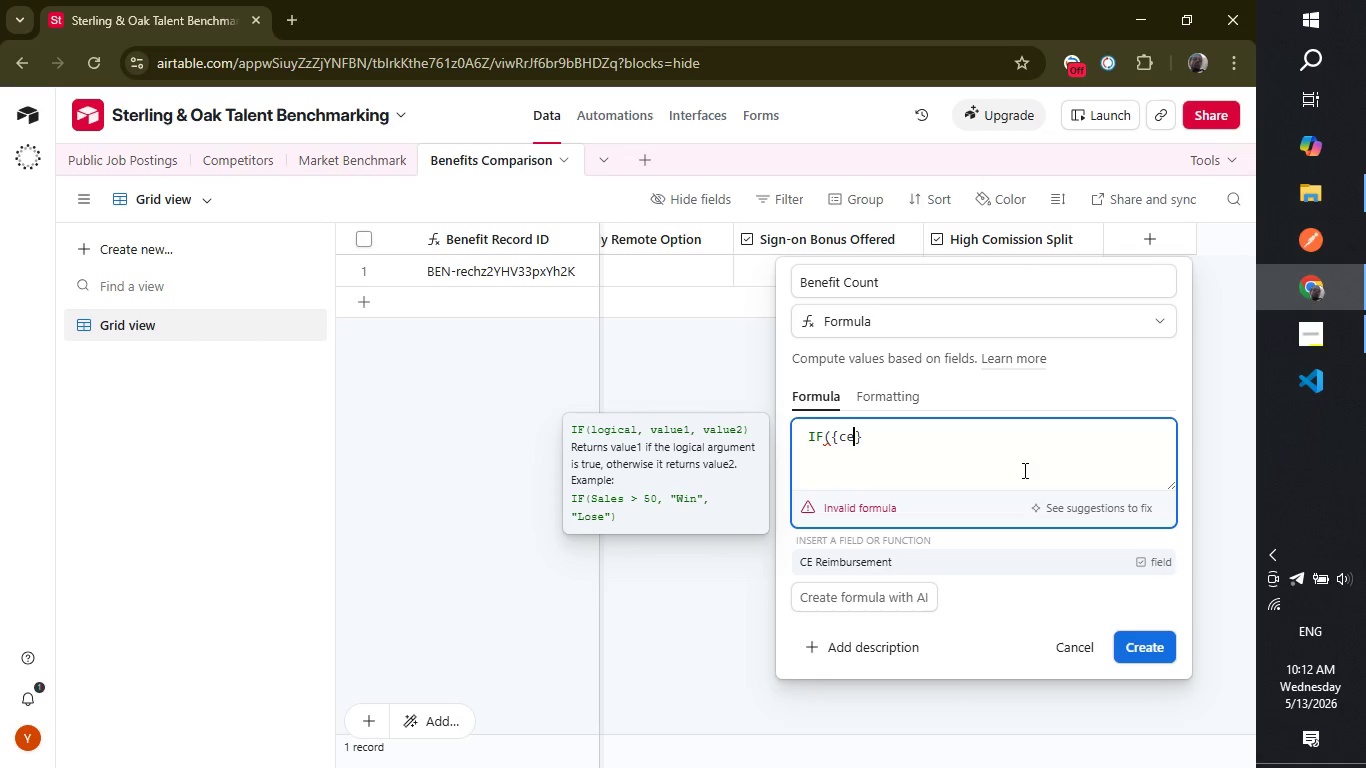 
key(Enter)
 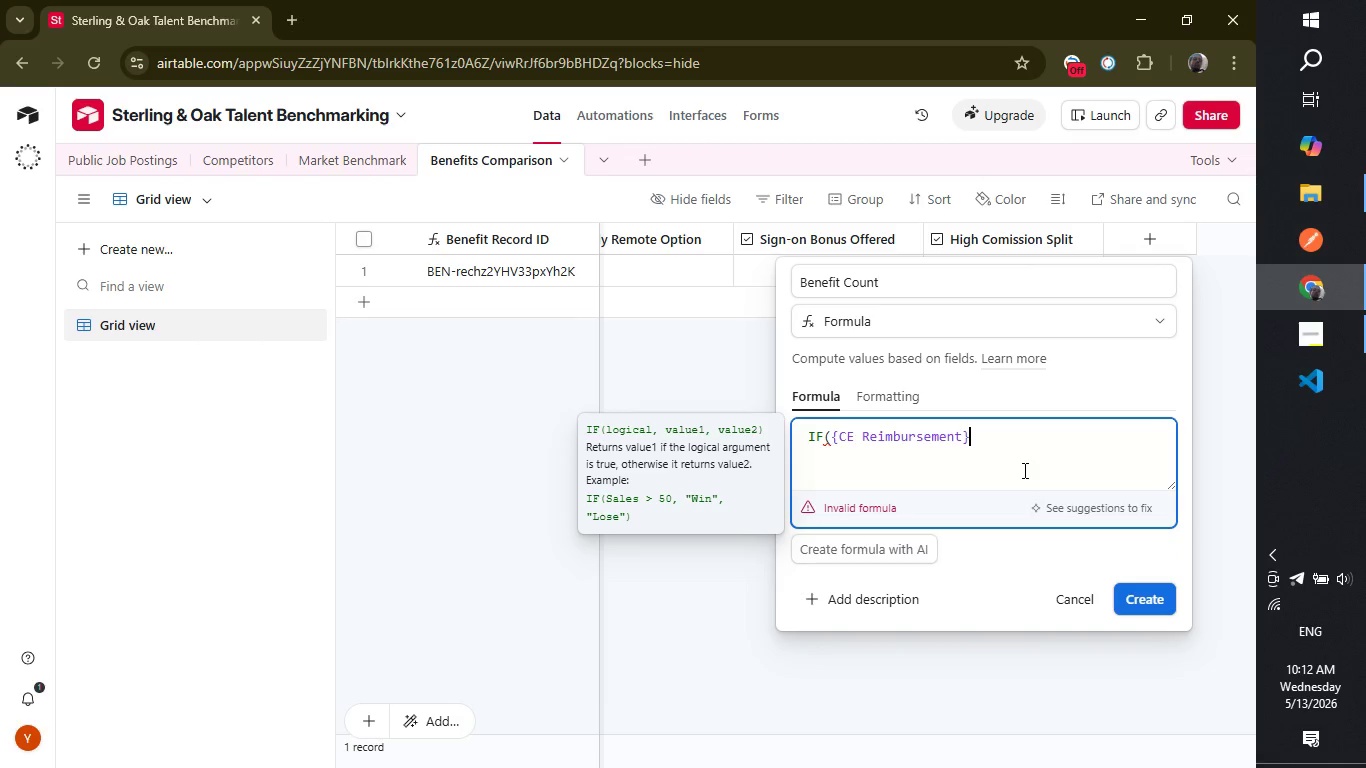 
wait(7.98)
 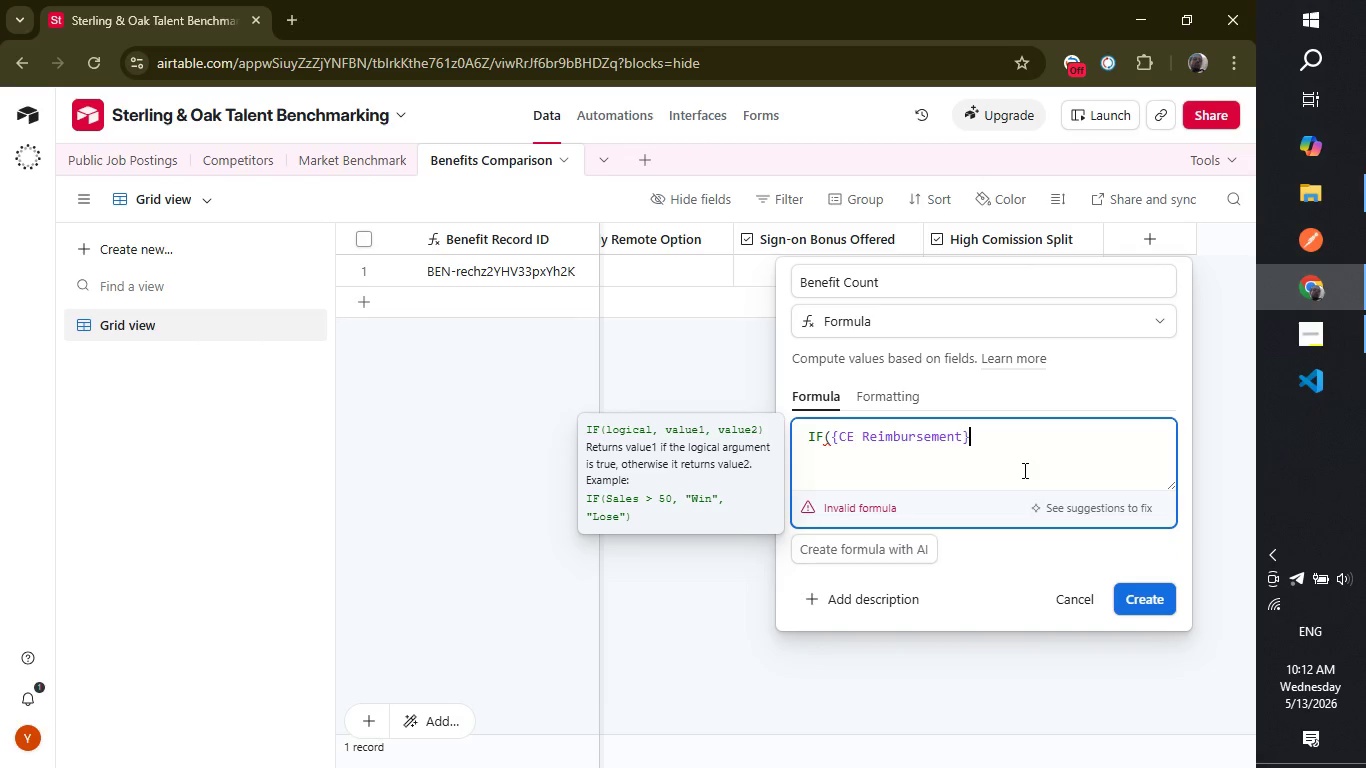 
key(Comma)
 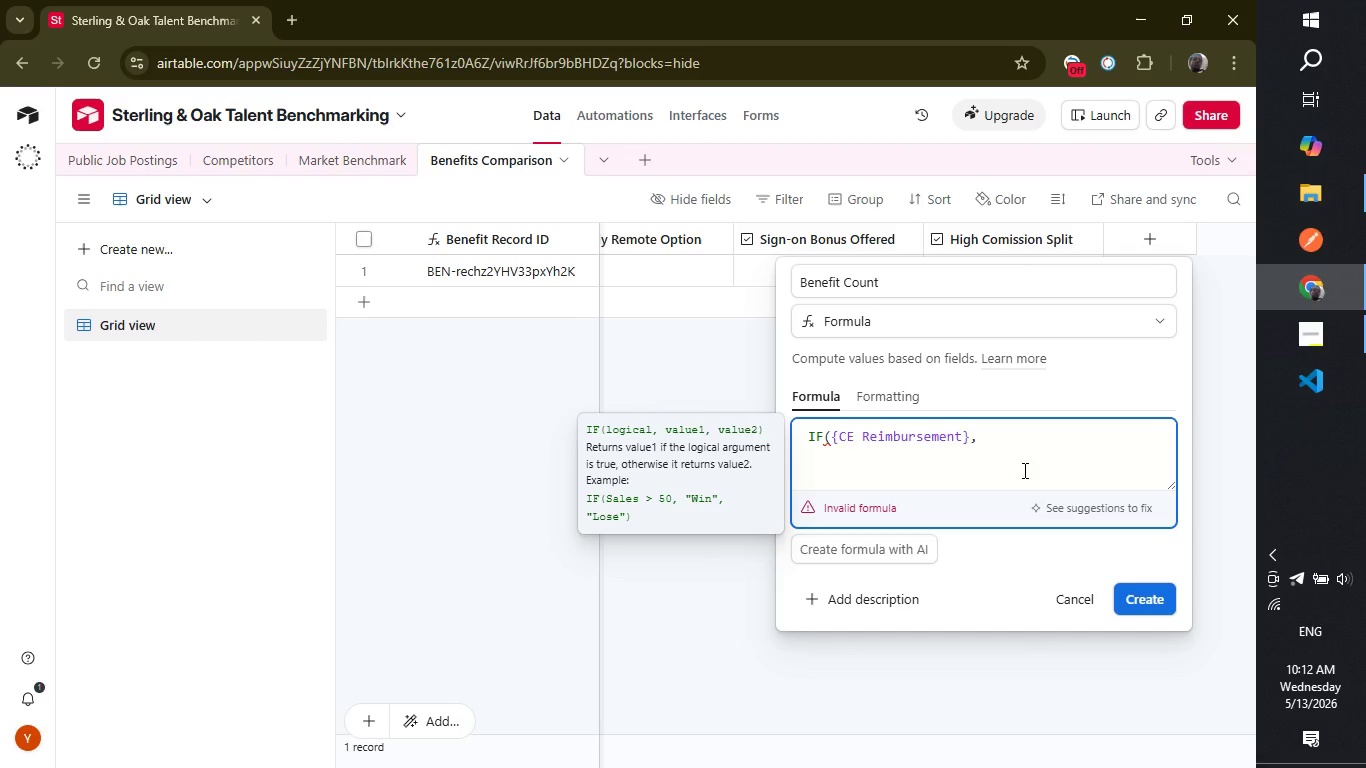 
key(1)
 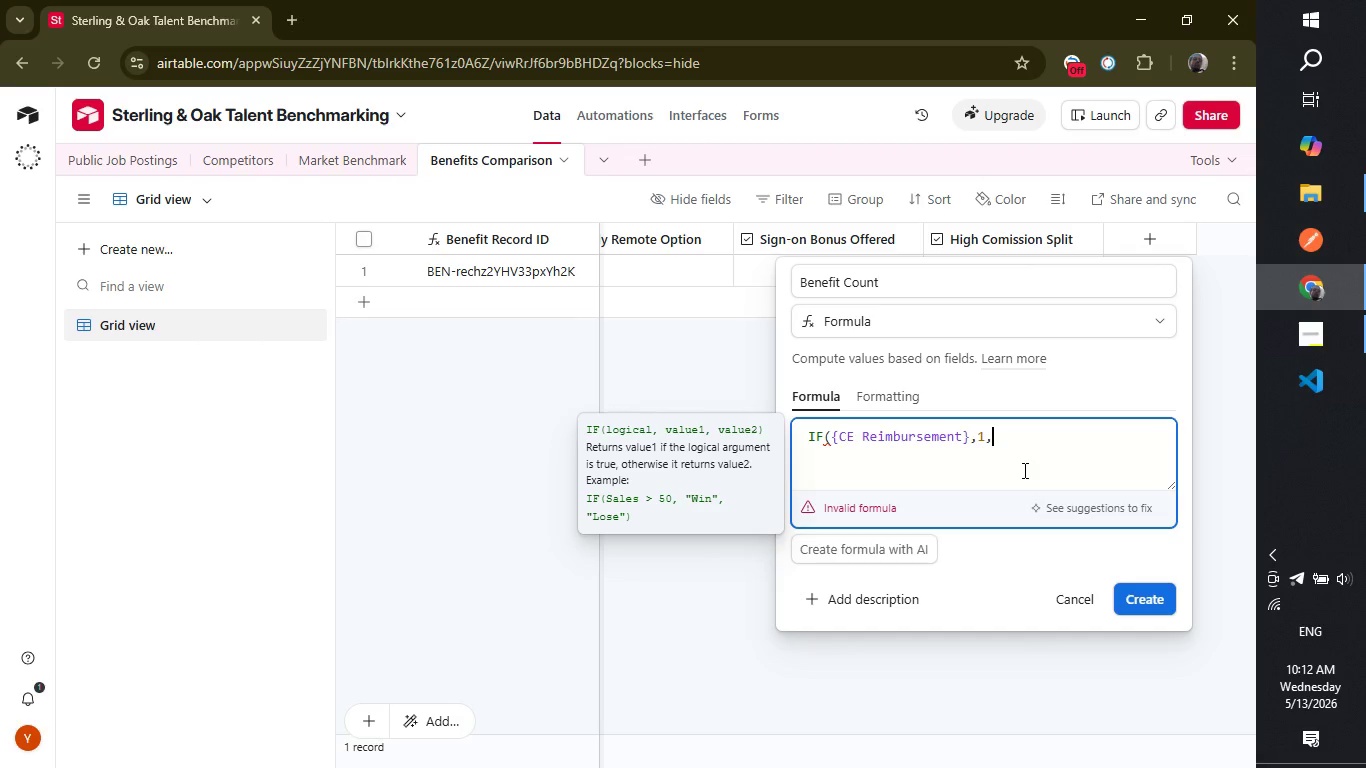 
key(Comma)
 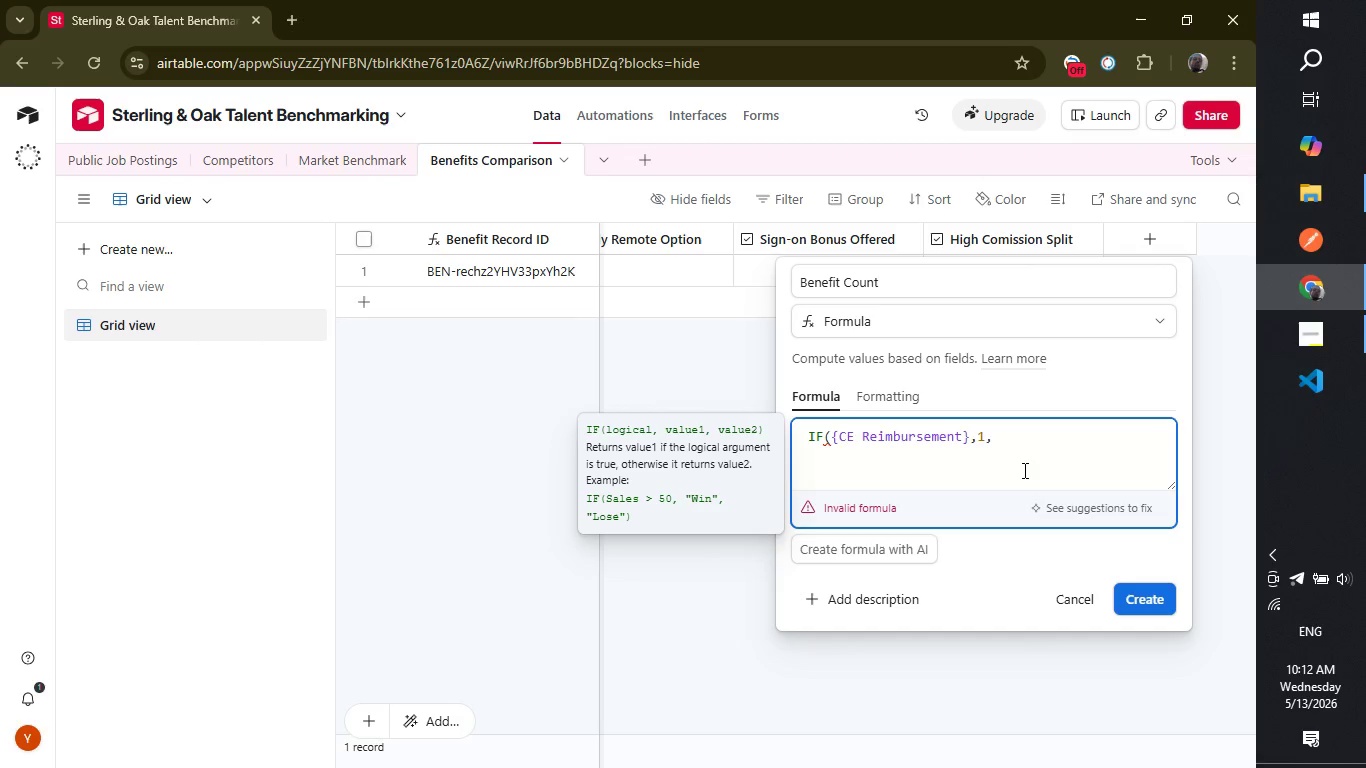 
key(0)
 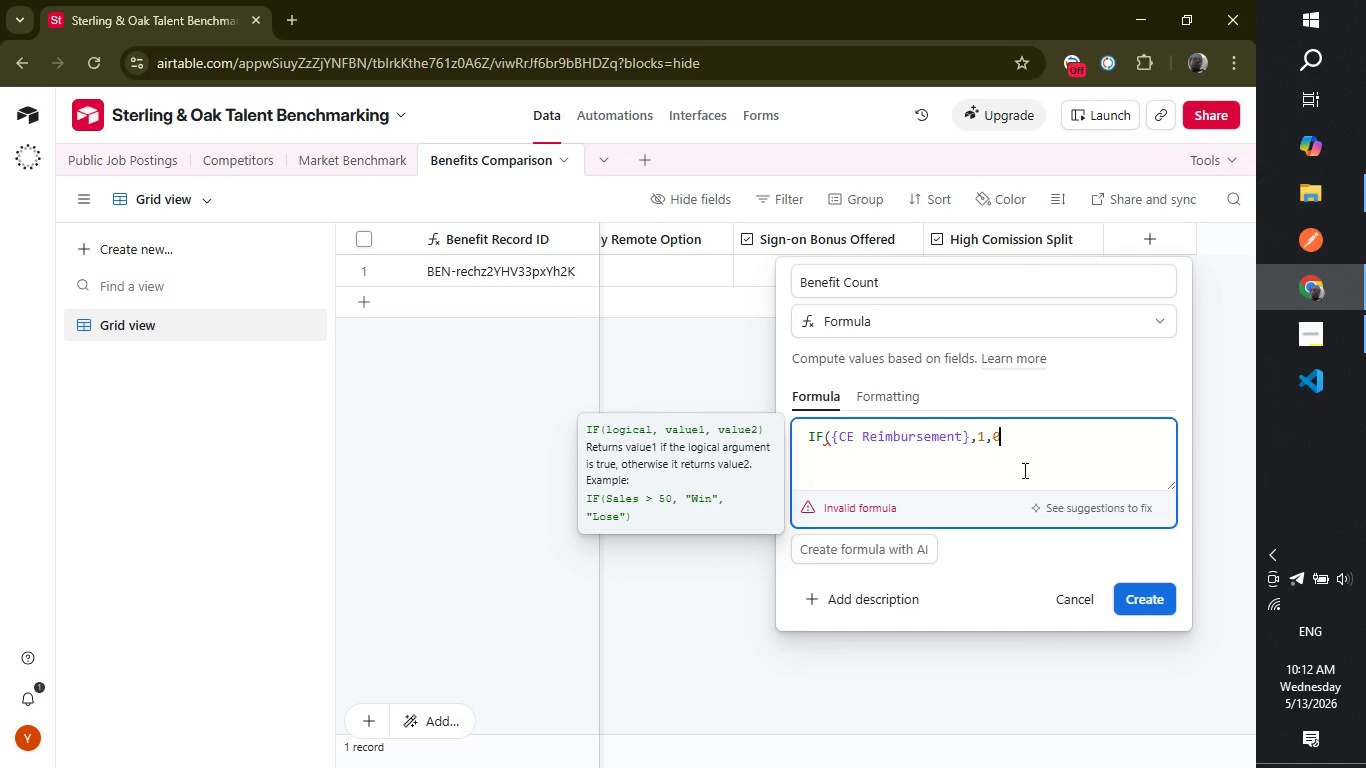 
key(Shift+ShiftLeft)
 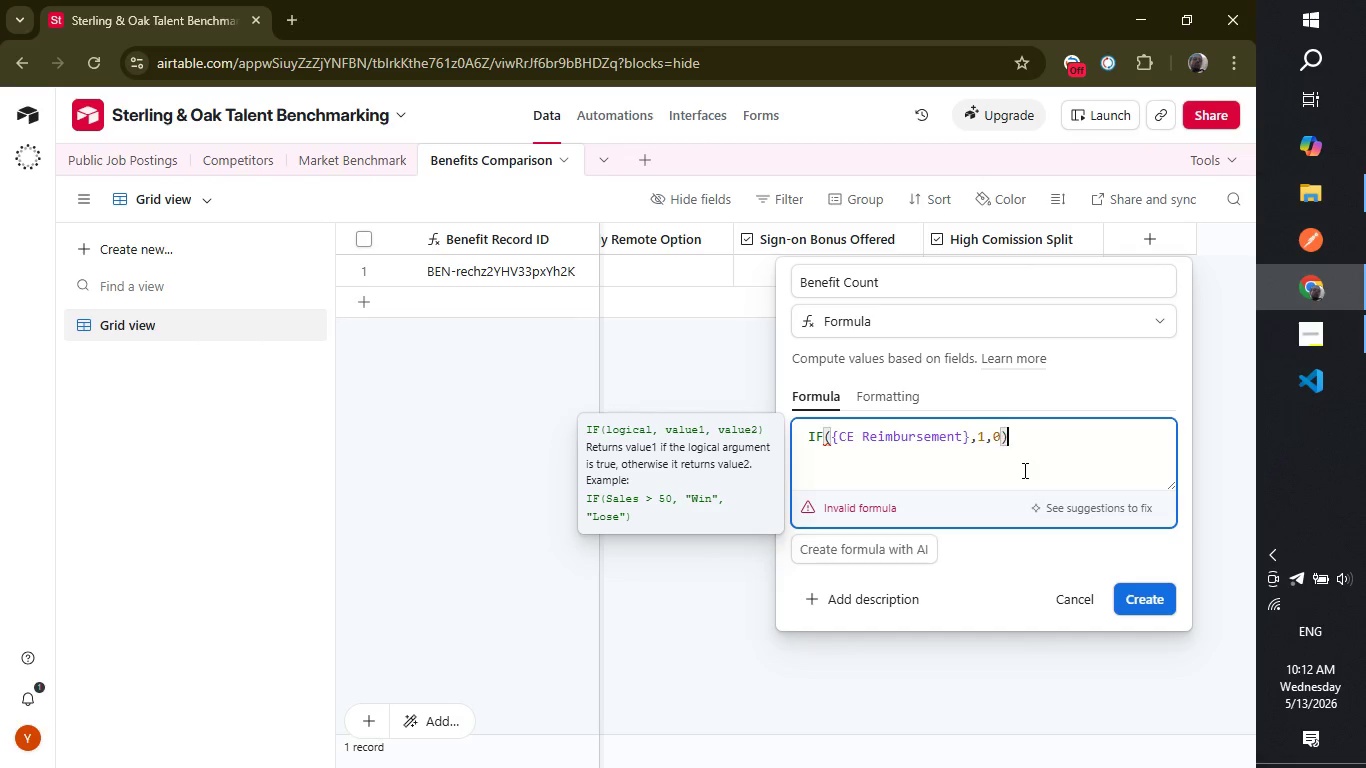 
key(Shift+0)
 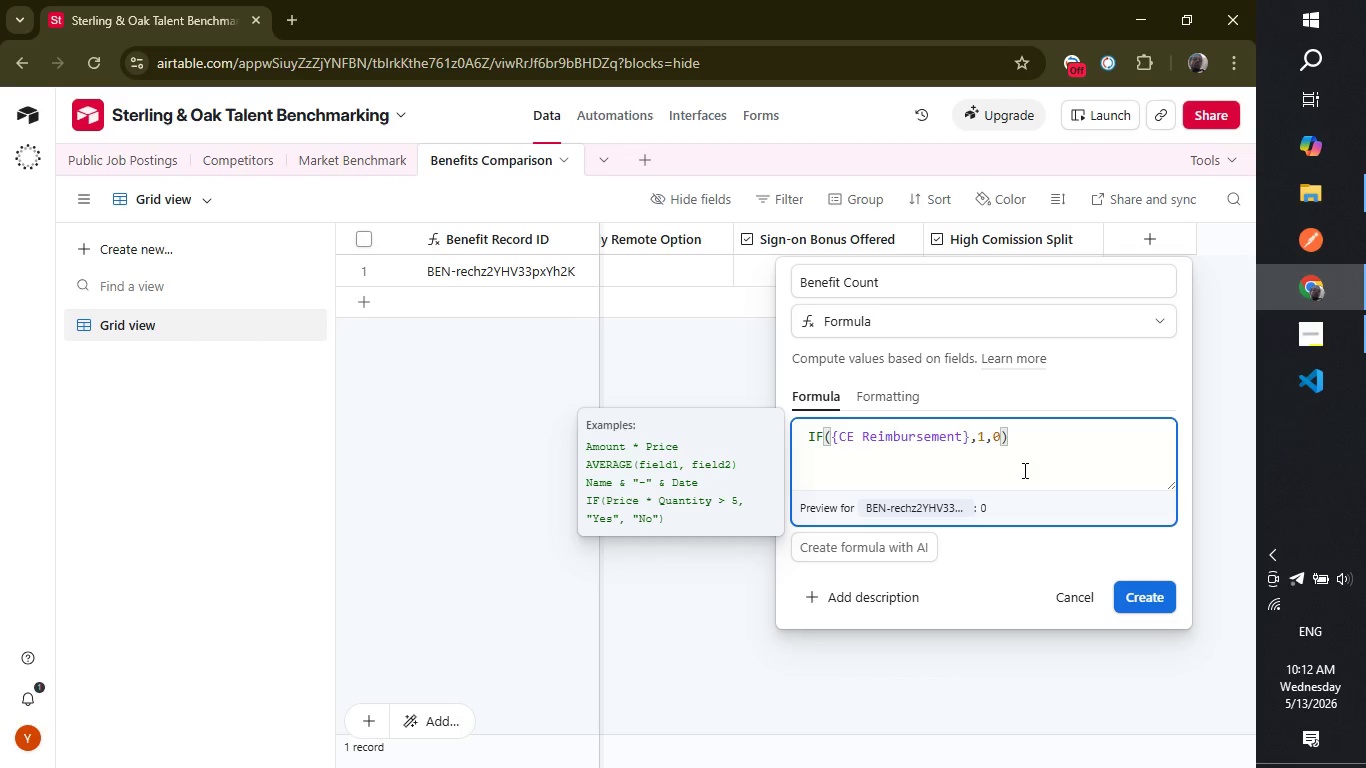 
key(Enter)
 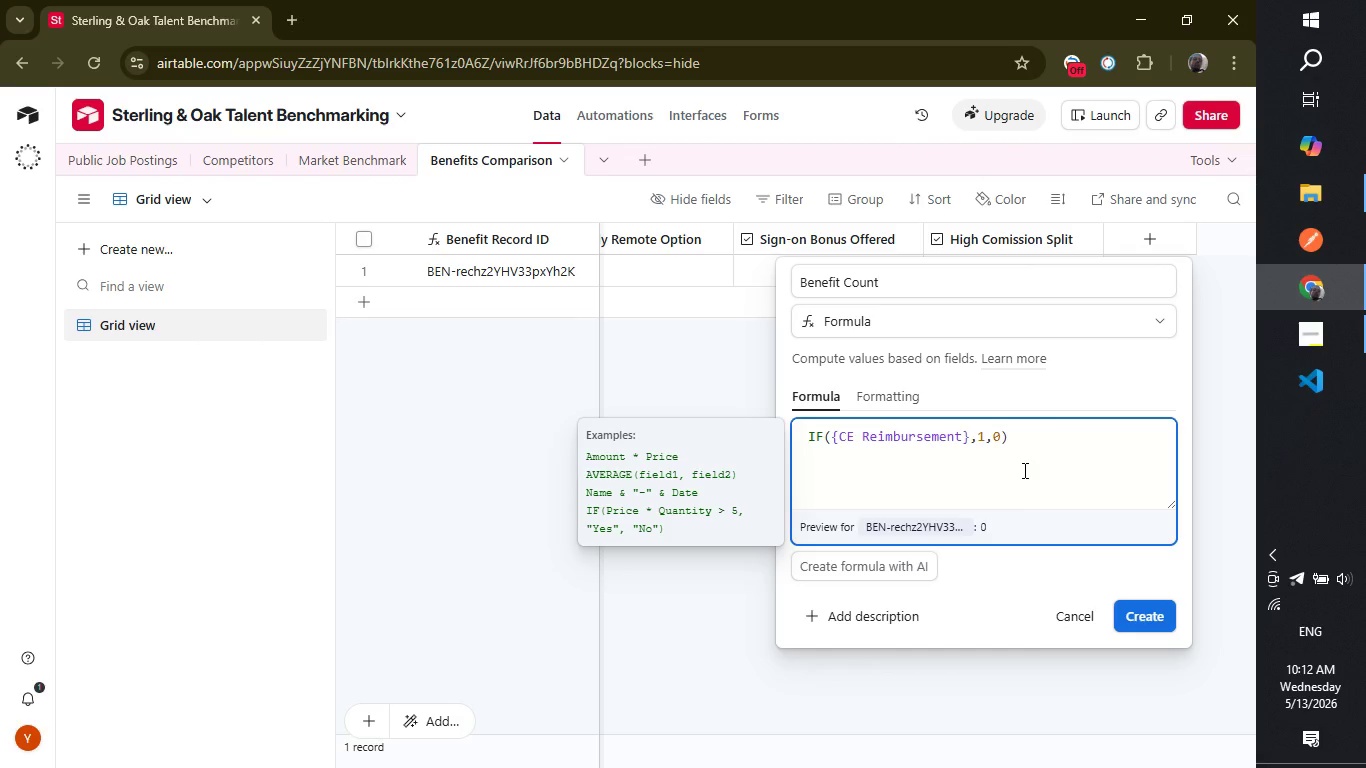 
key(Shift+Equal)
 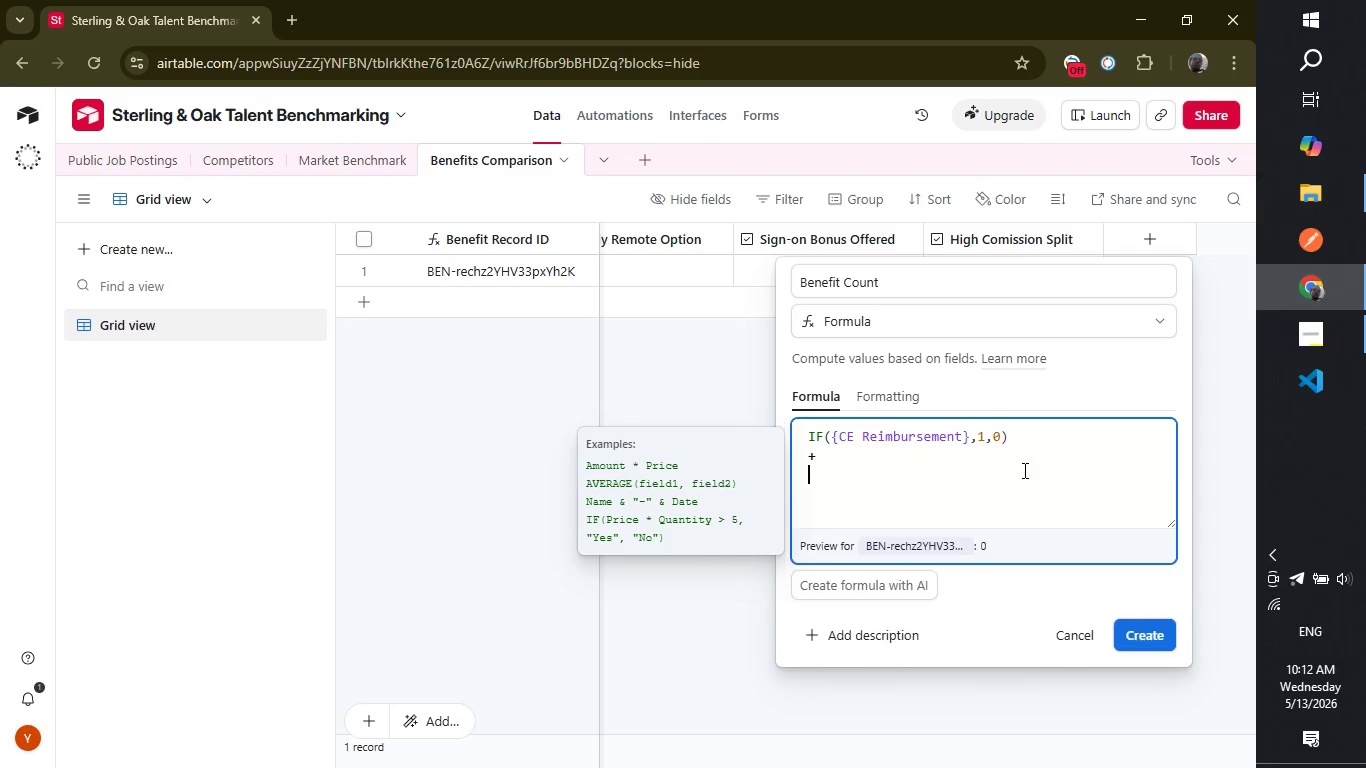 
key(Enter)
 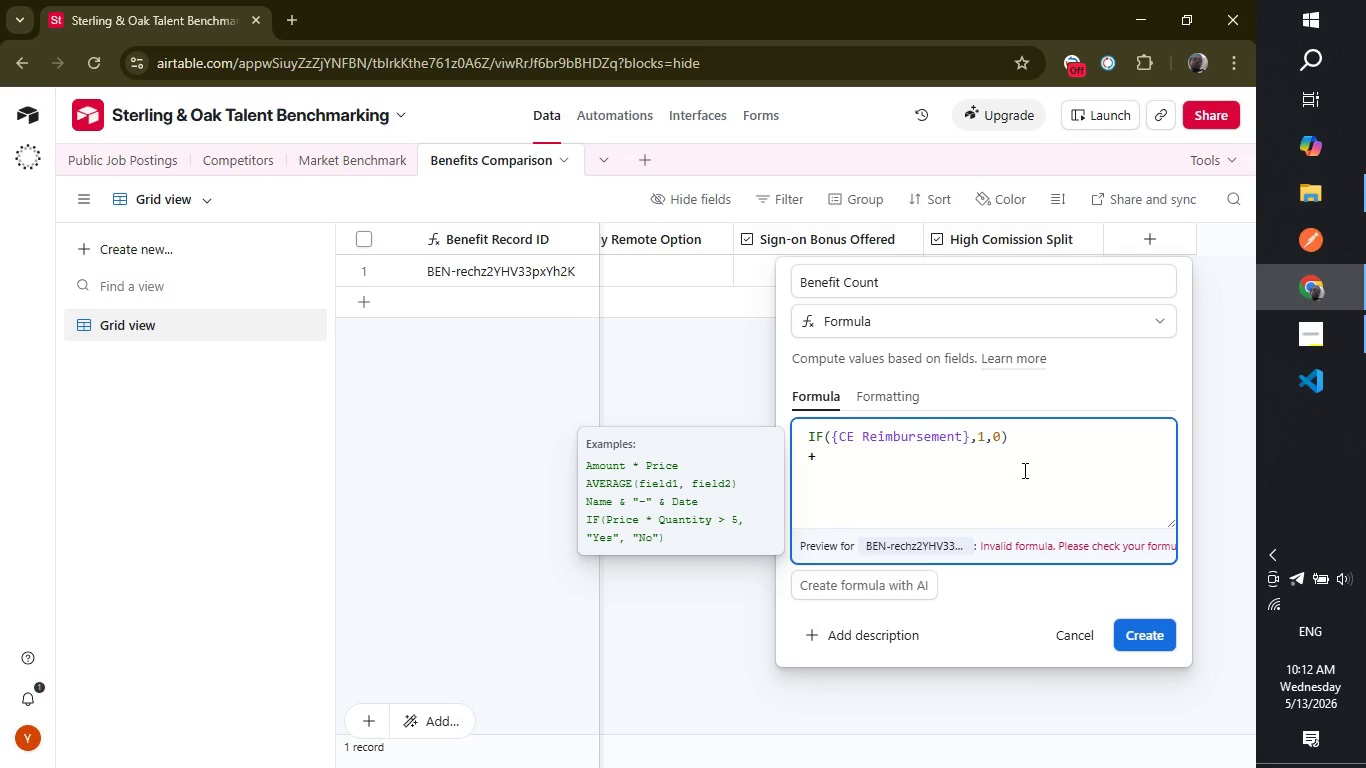 
type(if)
 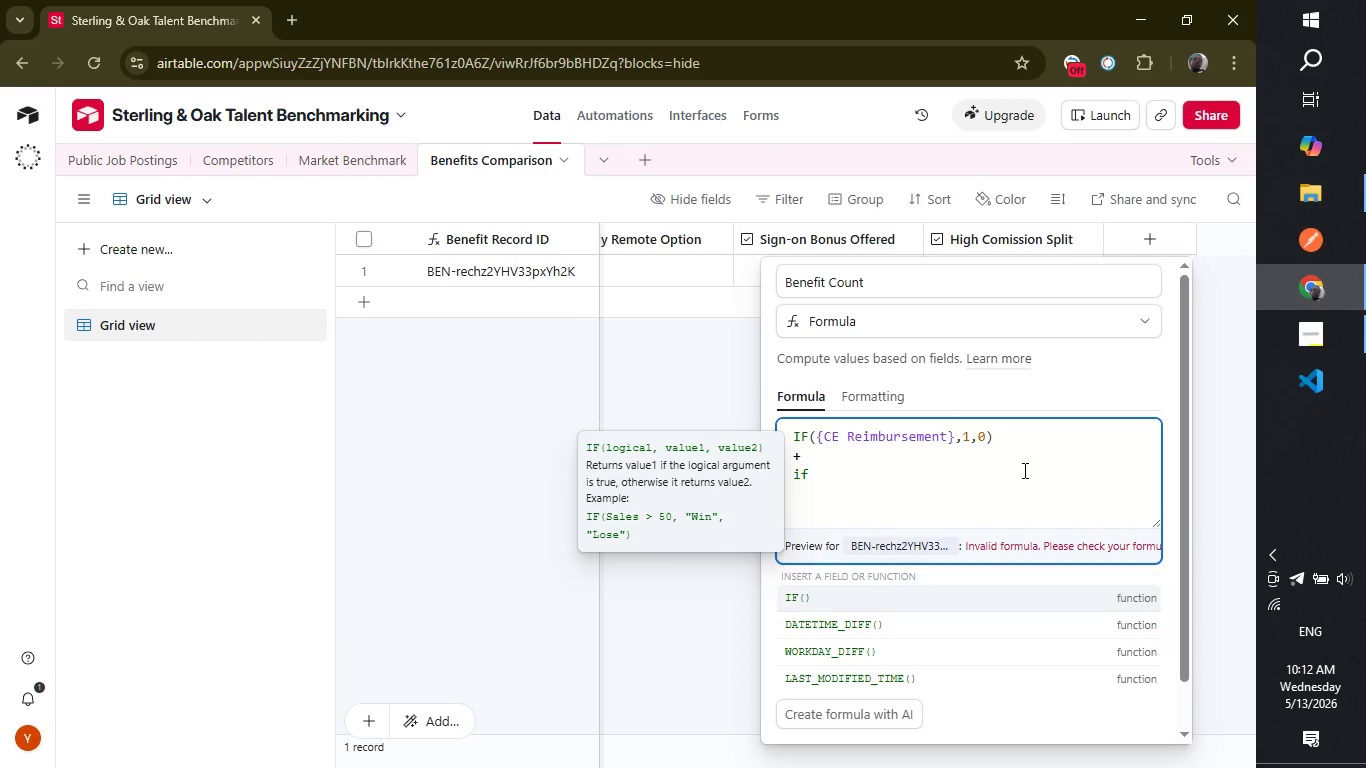 
key(Enter)
 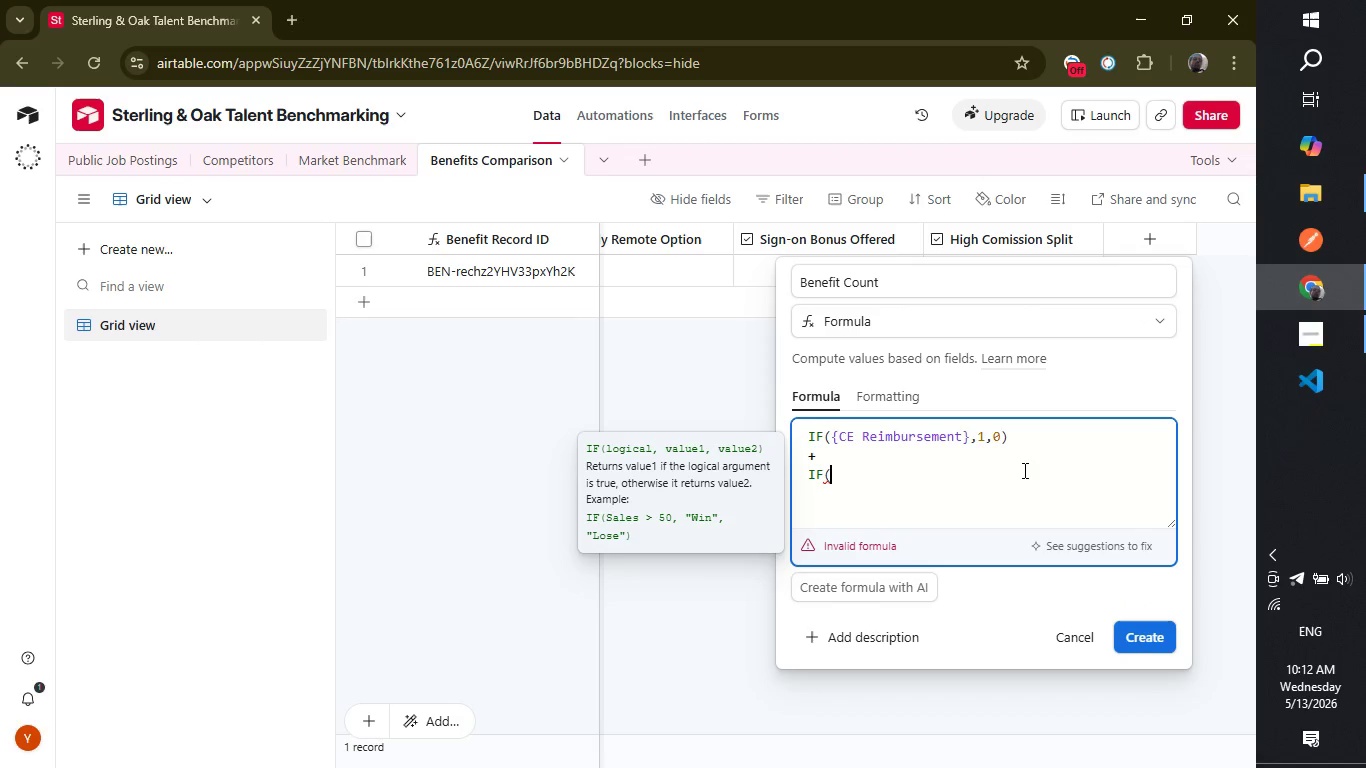 
type(hye)
key(Backspace)
 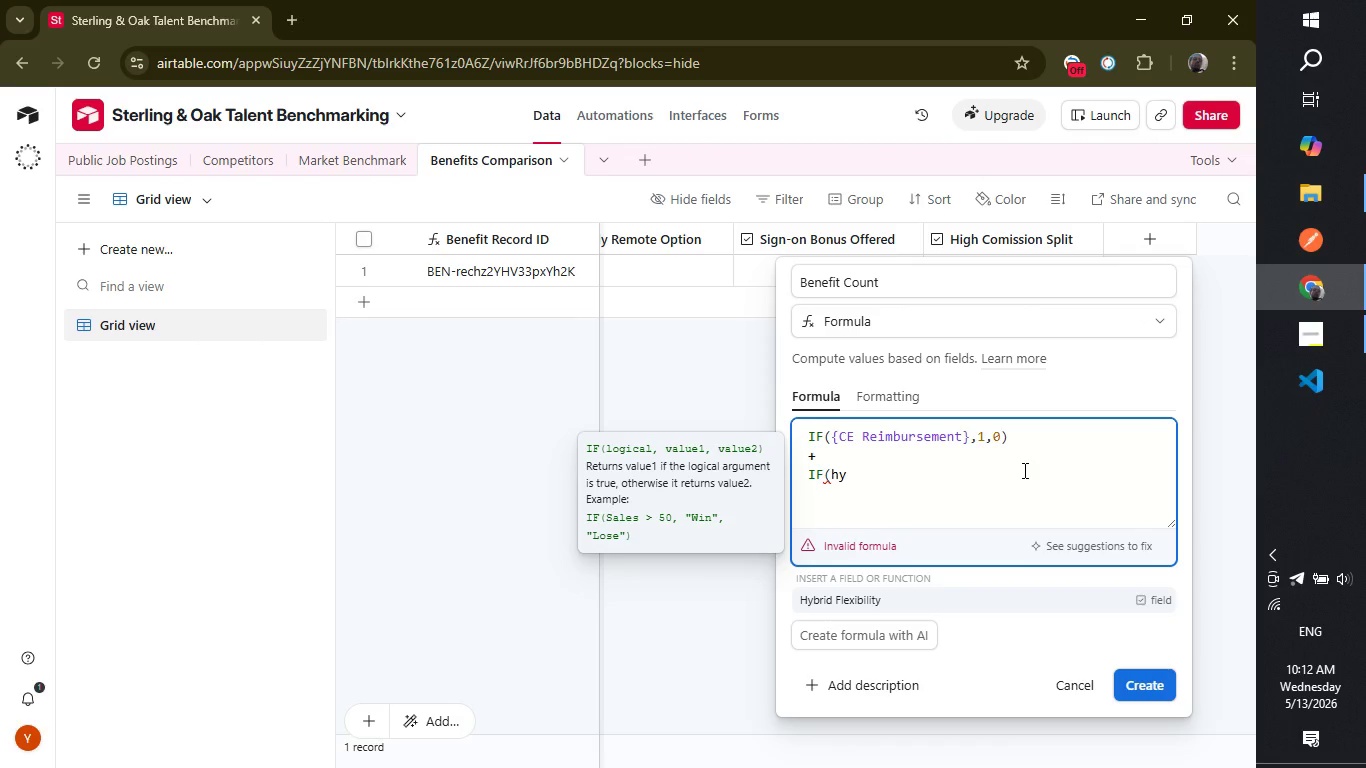 
key(Enter)
 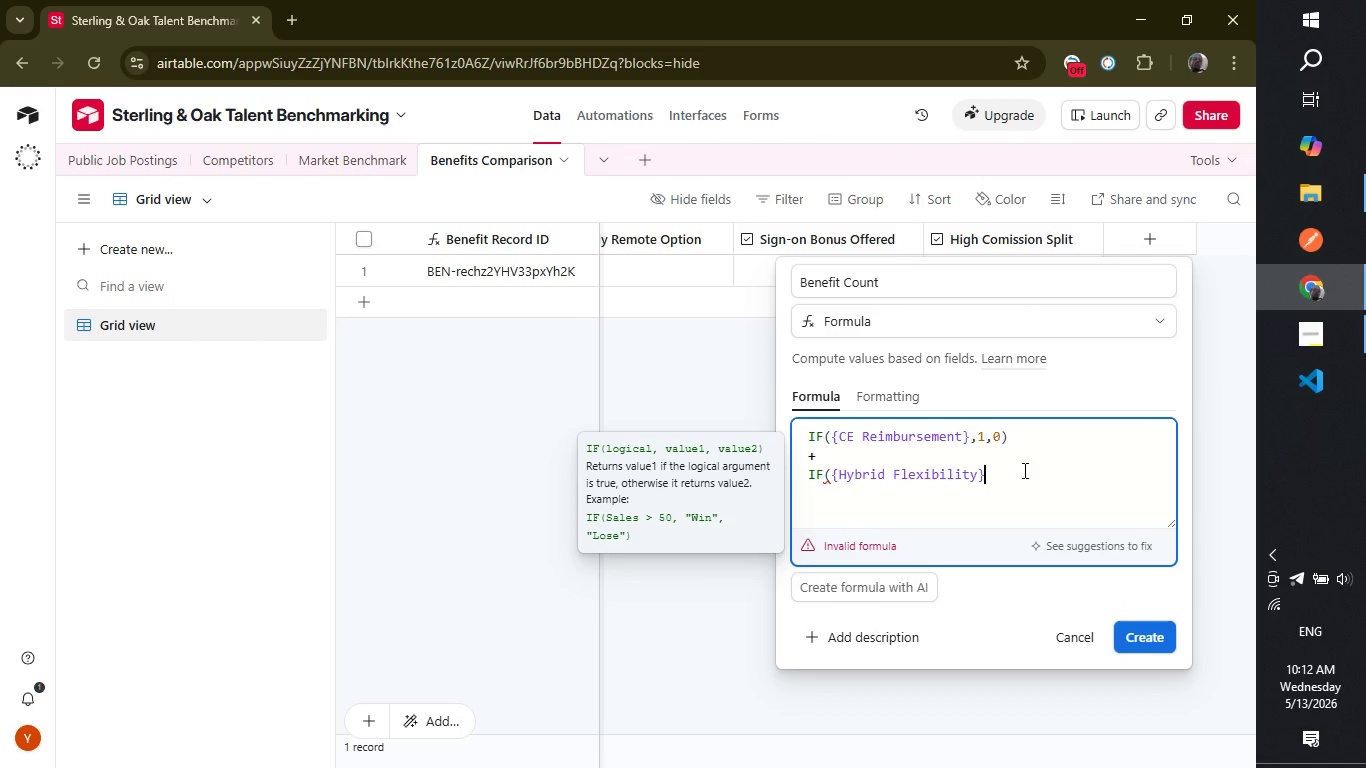 
type(,1,0))
 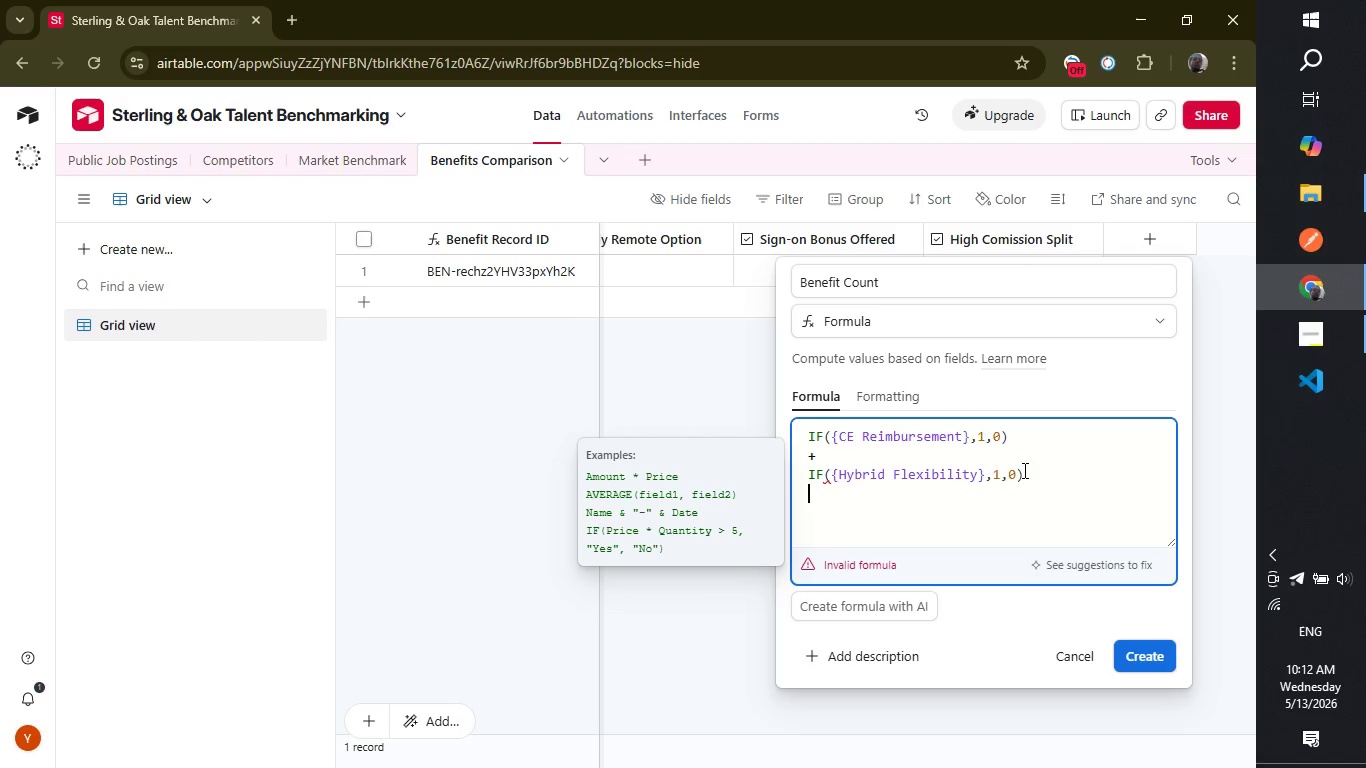 
 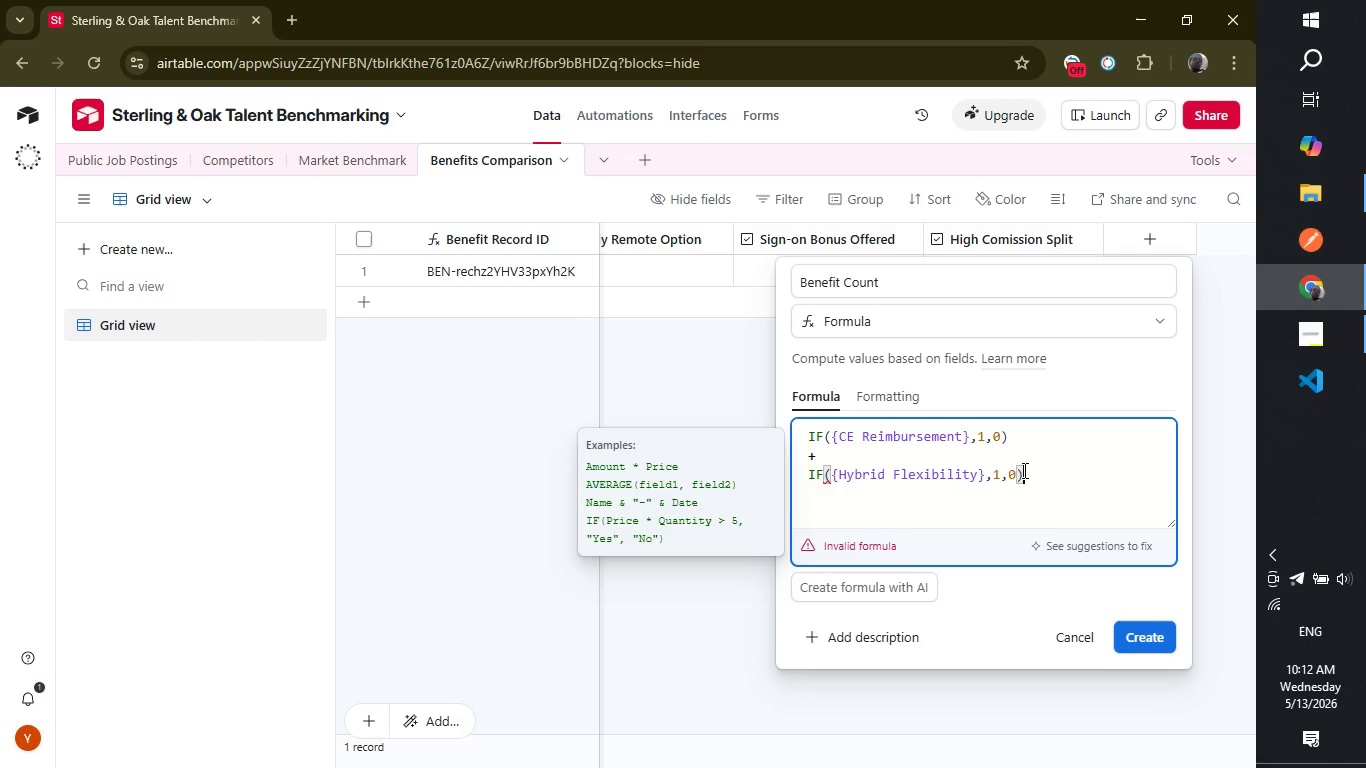 
key(Enter)
 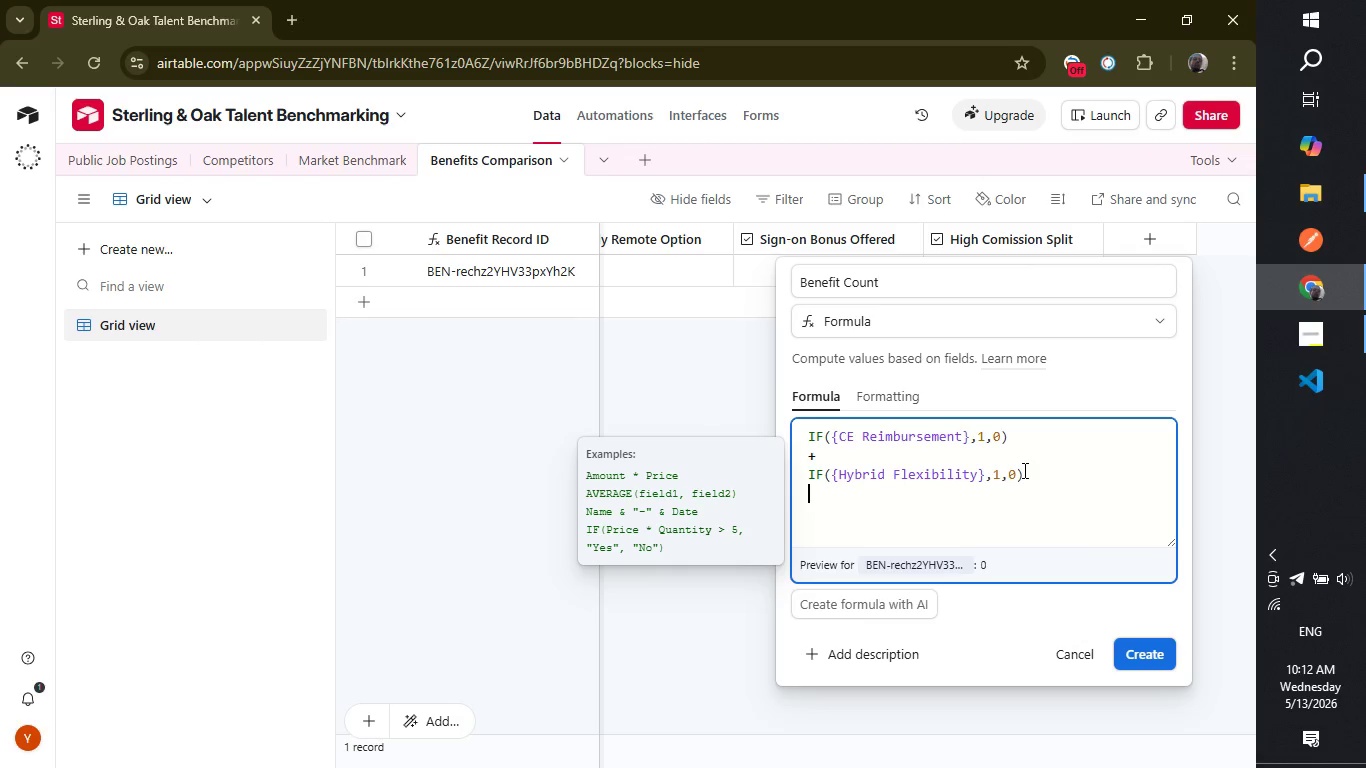 
key(Shift+ShiftLeft)
 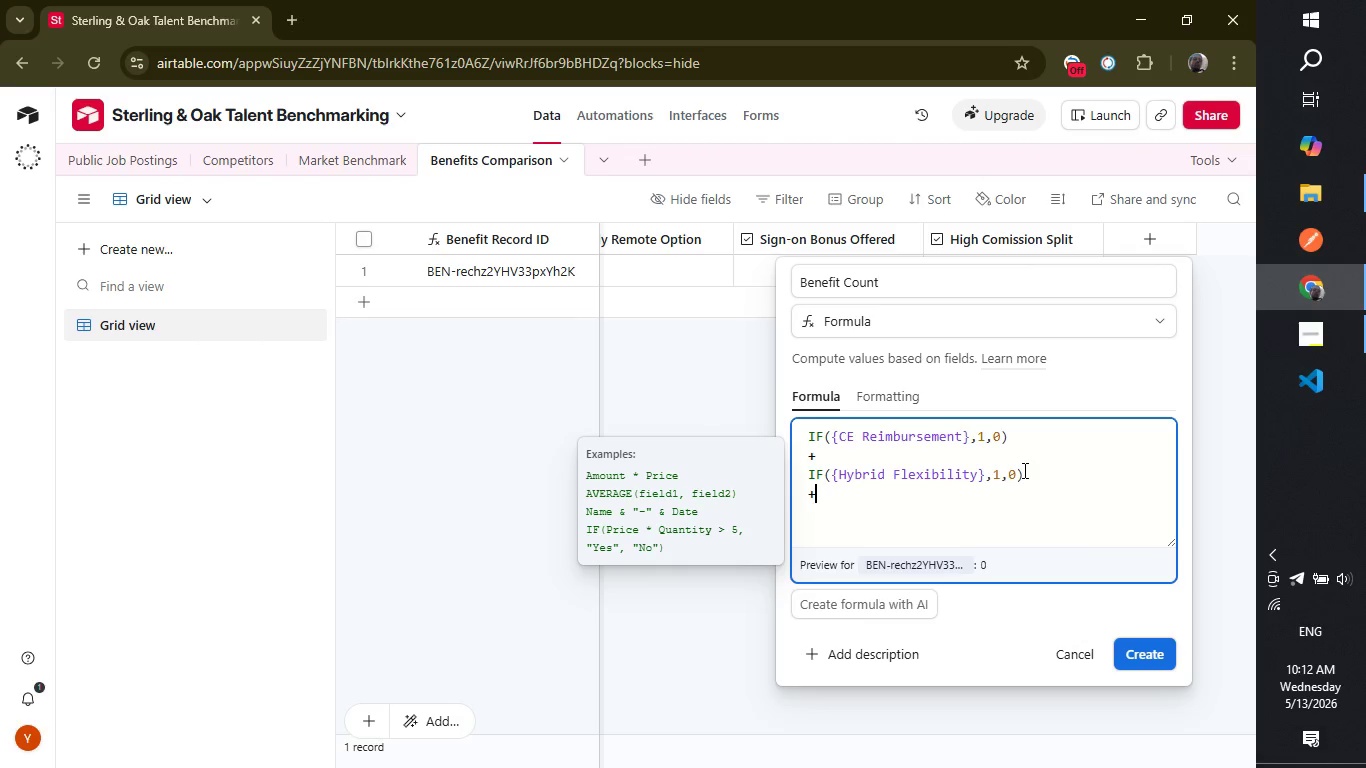 
key(Shift+Equal)
 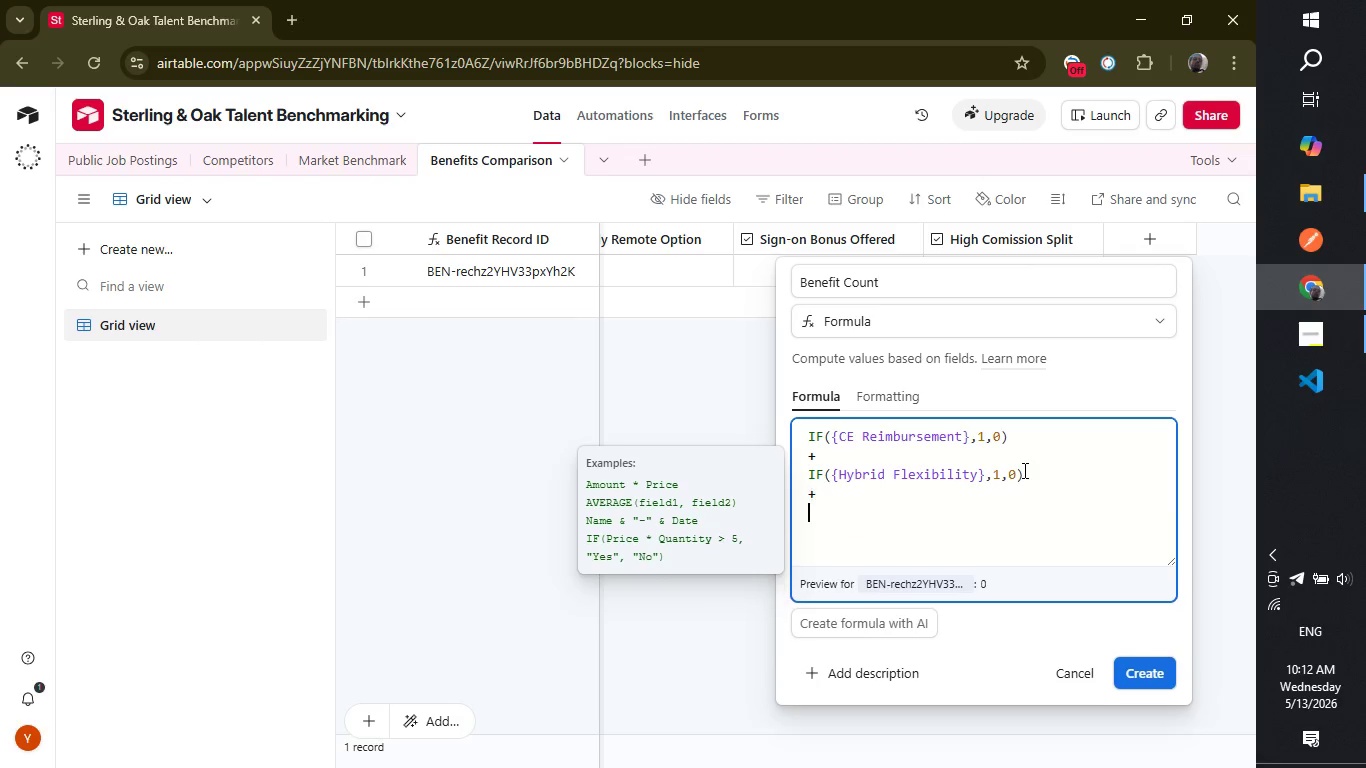 
key(Enter)
 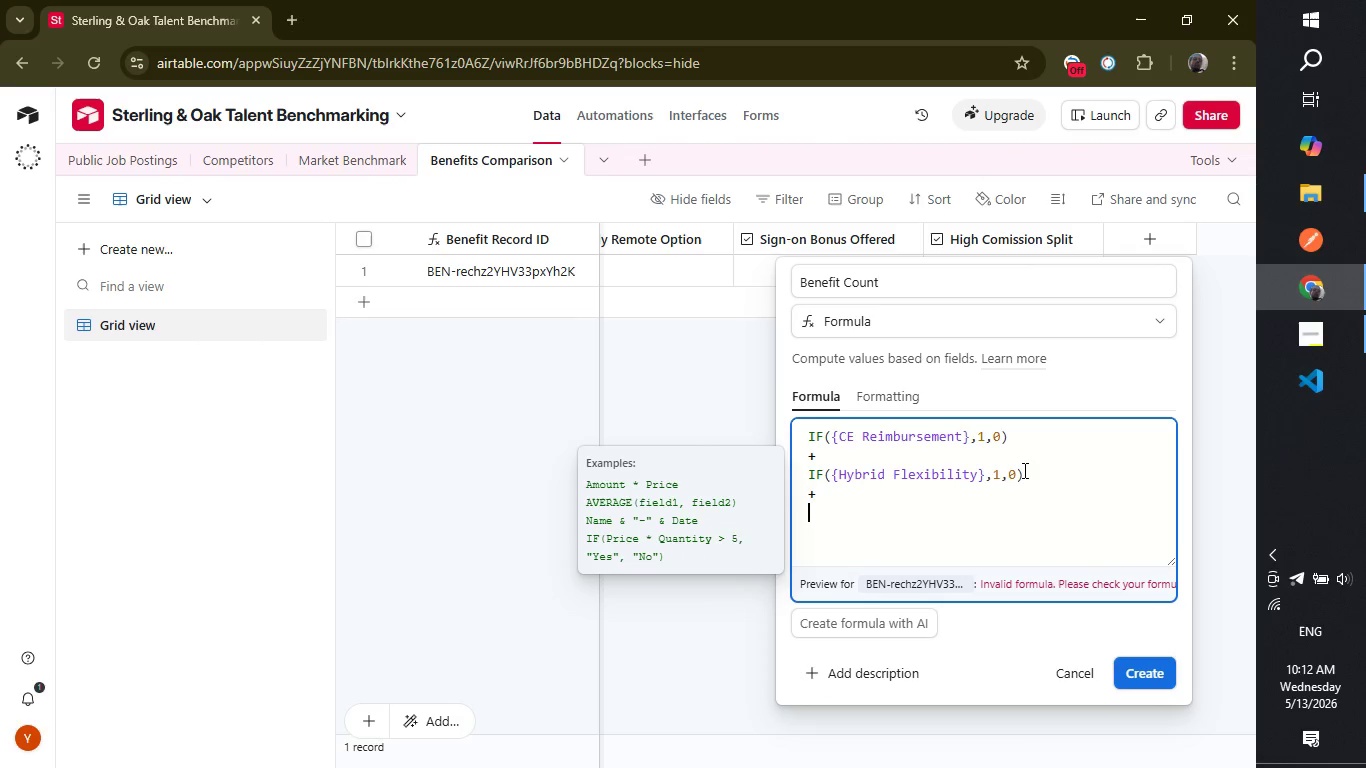 
wait(5.33)
 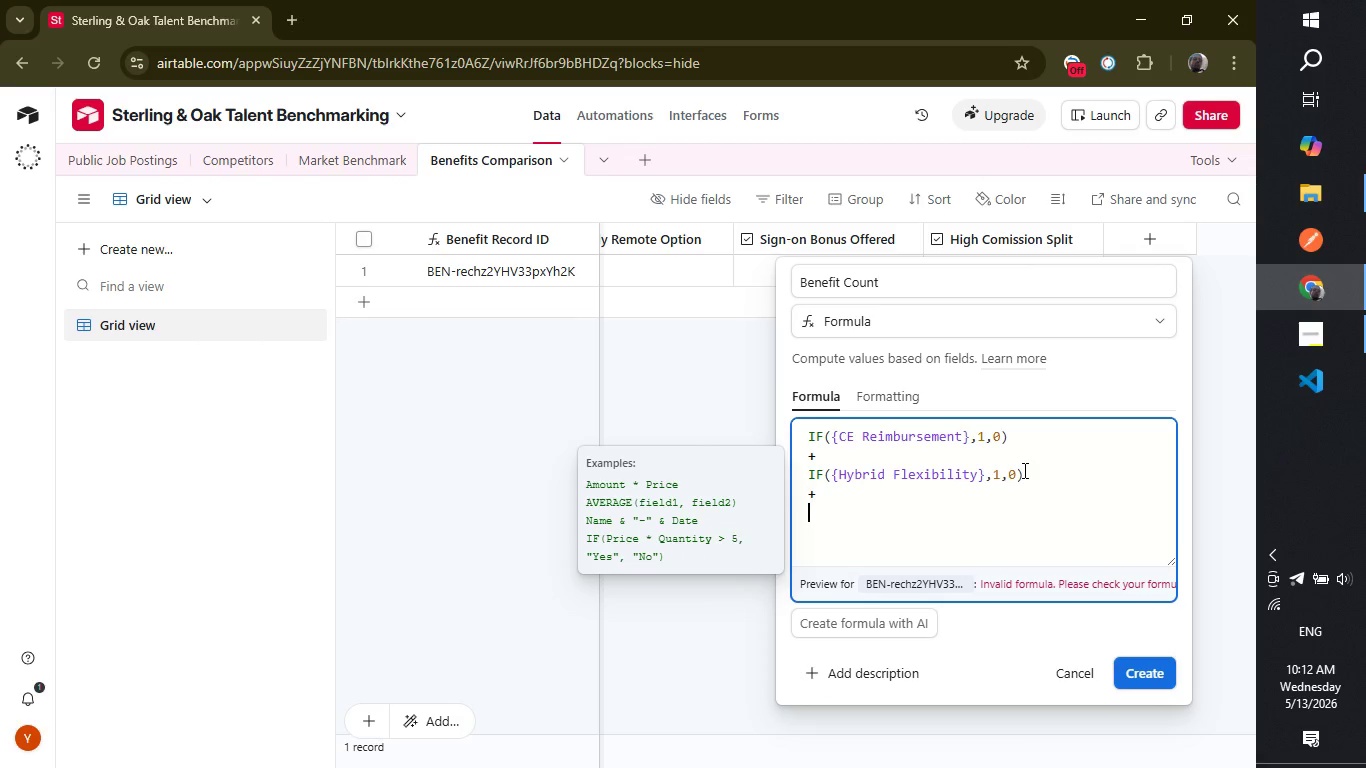 
type(if)
 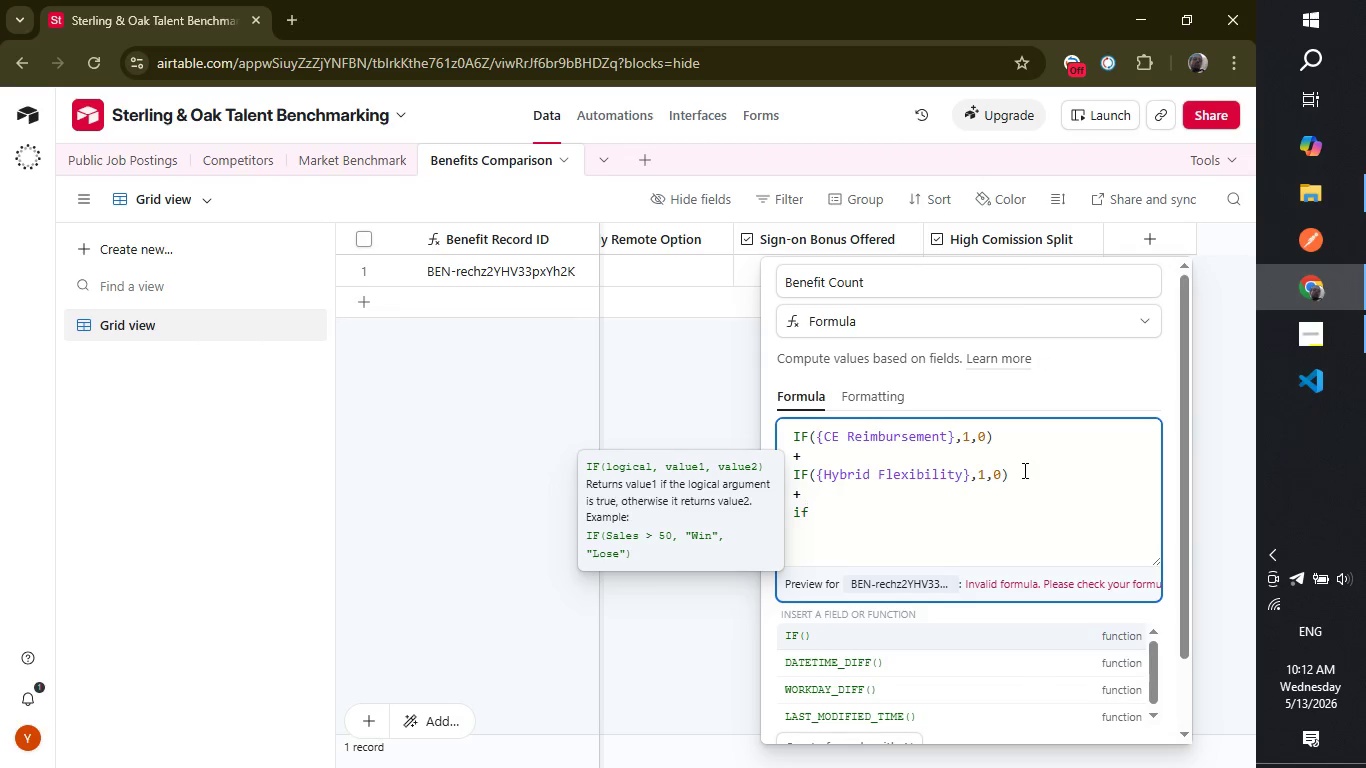 
key(Enter)
 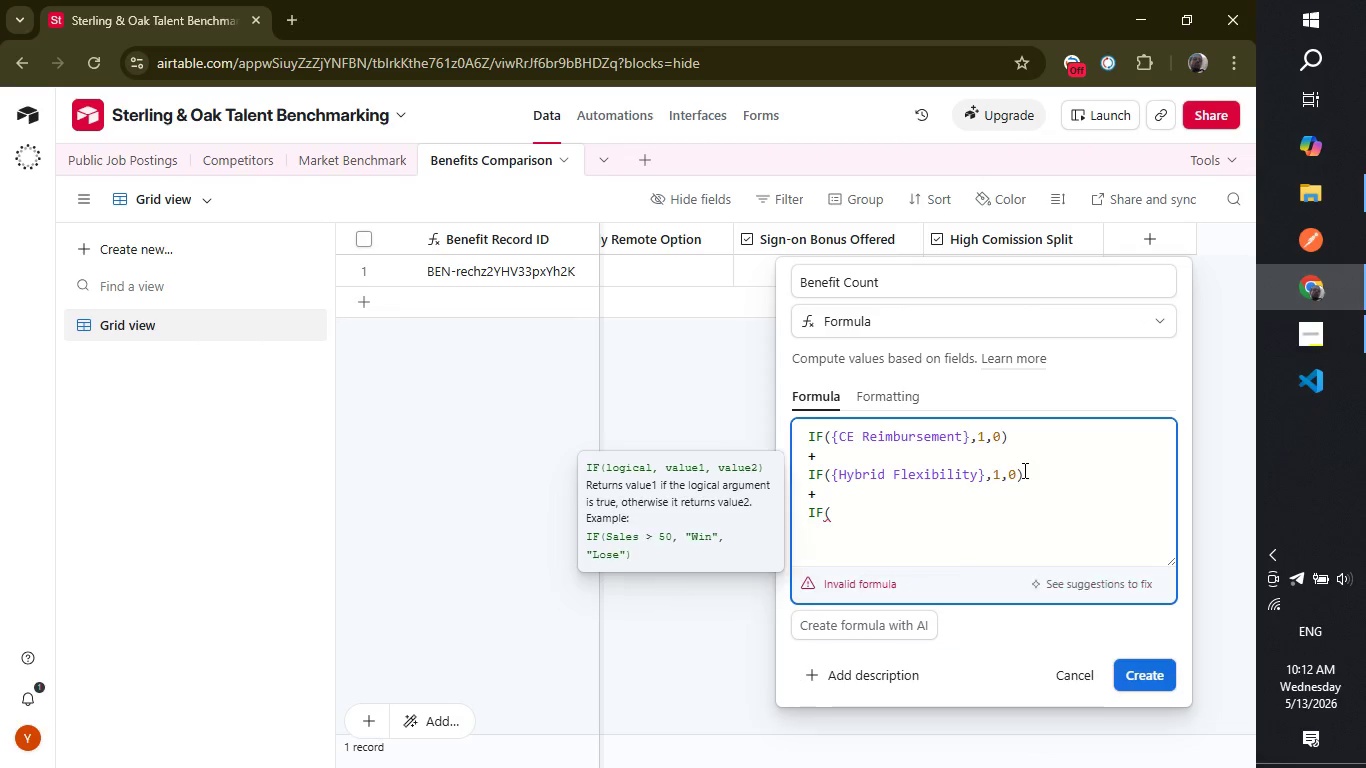 
type(full)
 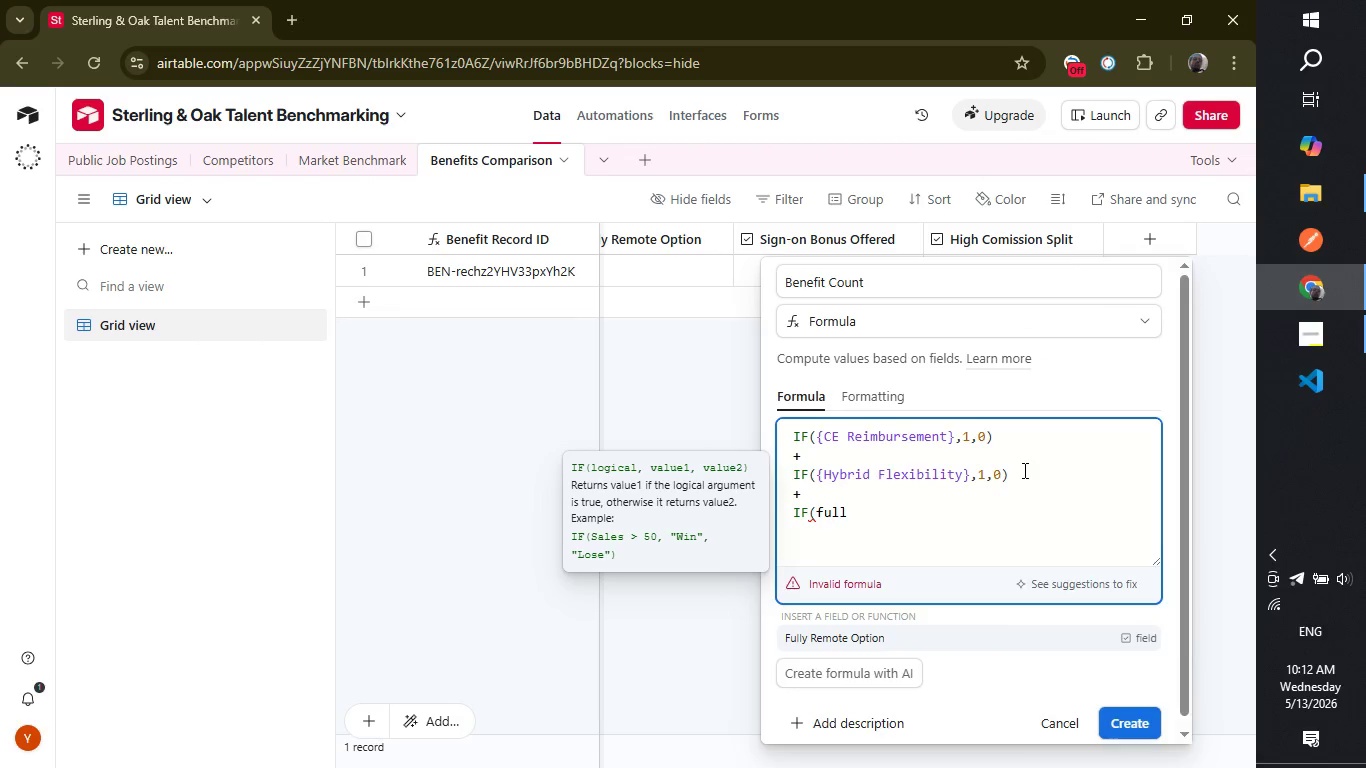 
key(Enter)
 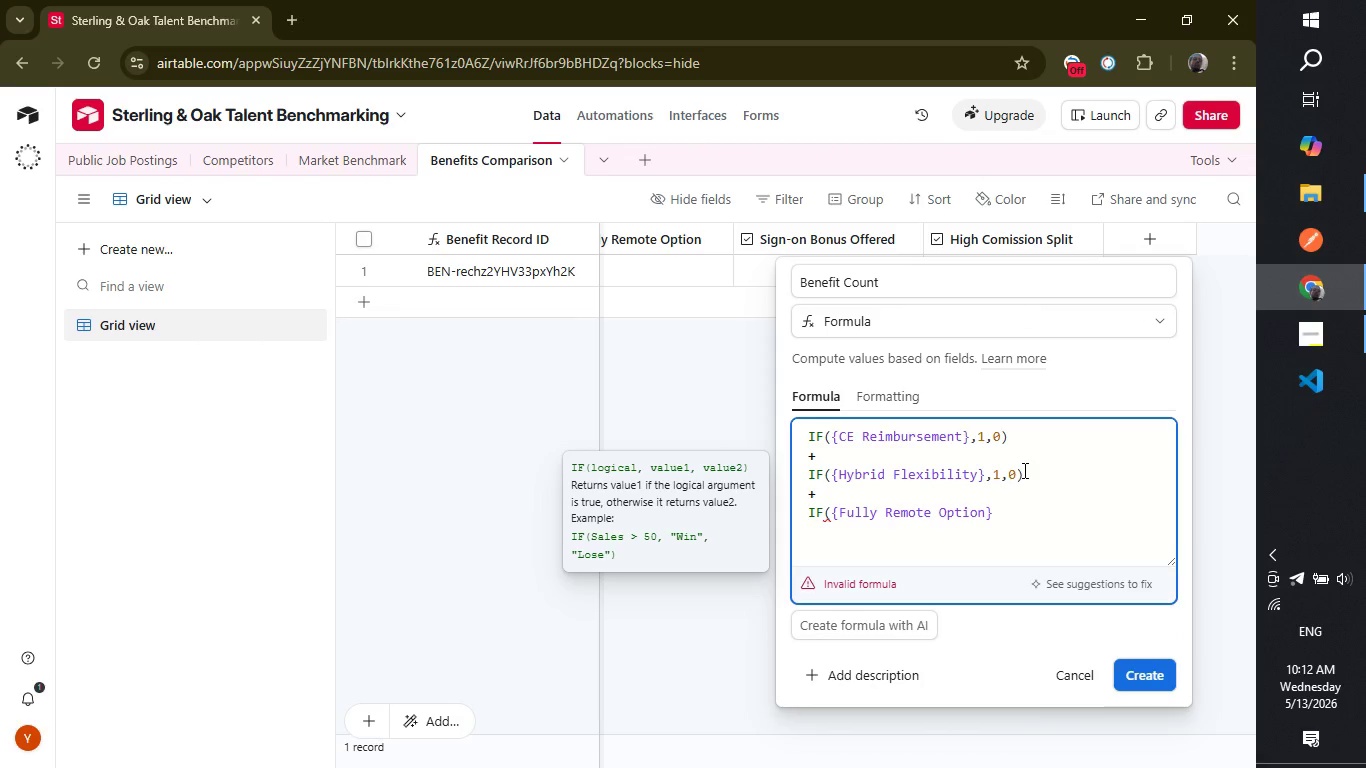 
key(Comma)
 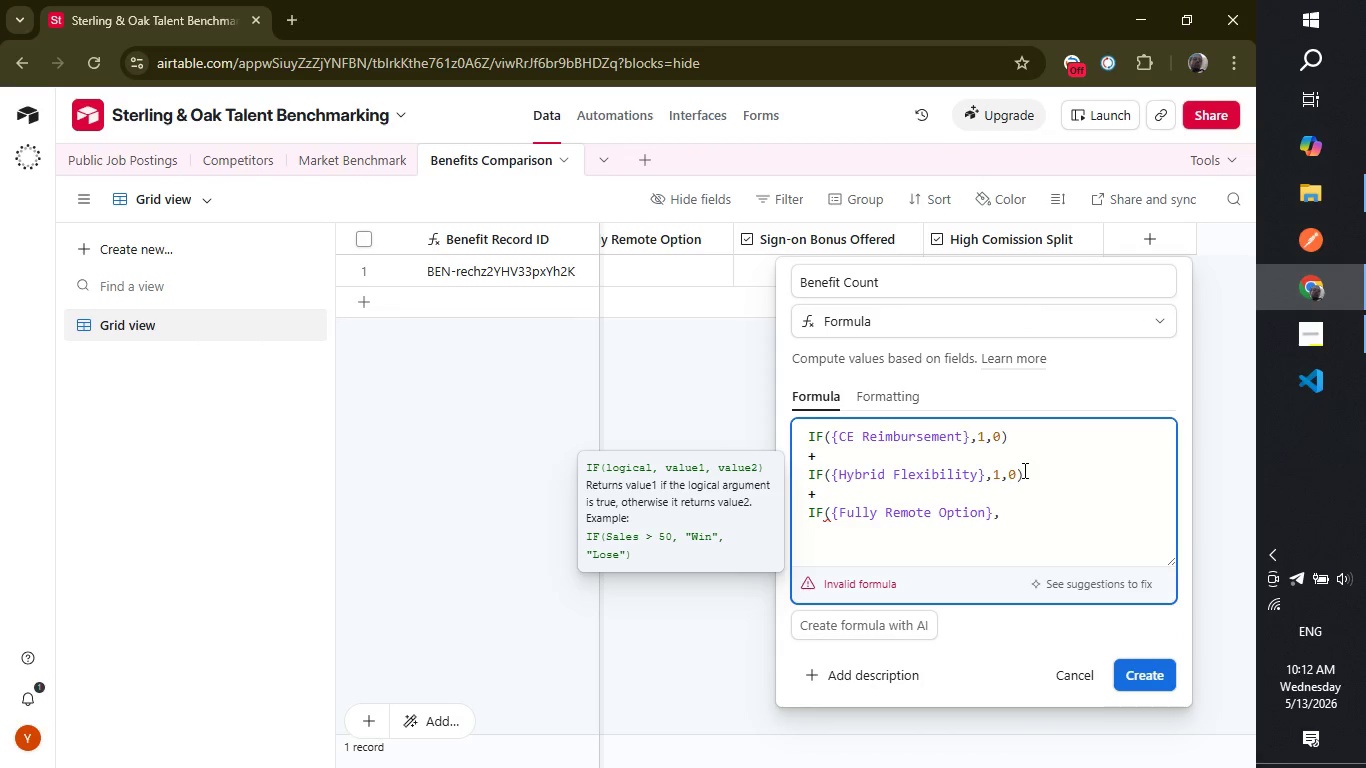 
key(1)
 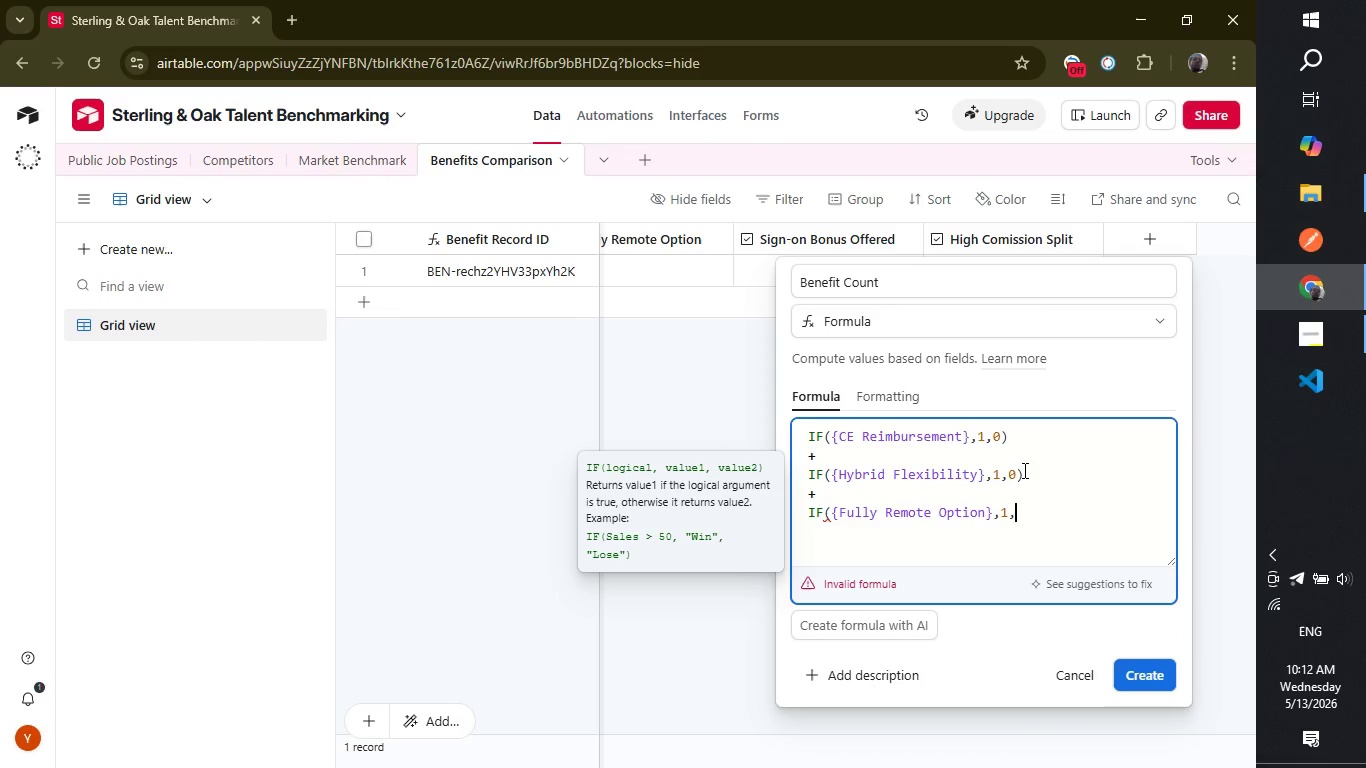 
key(Comma)
 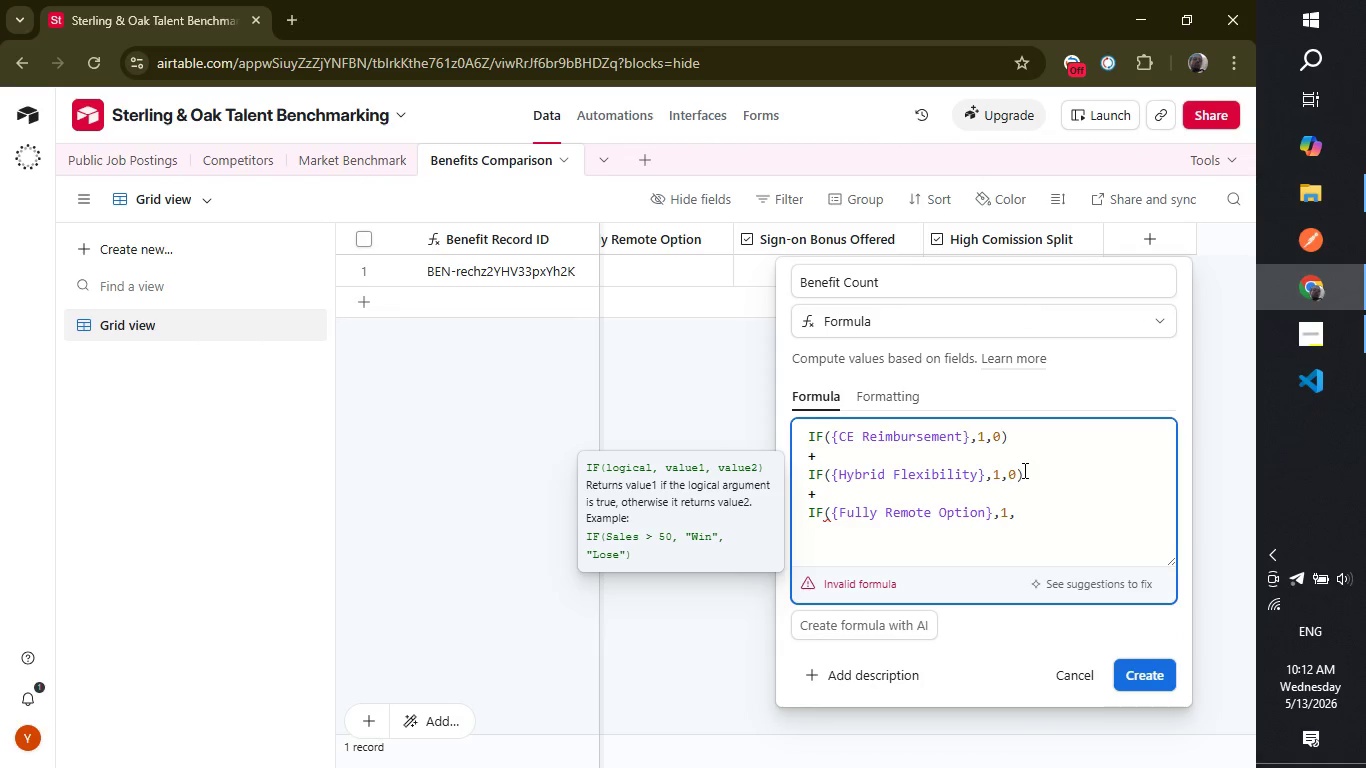 
key(0)
 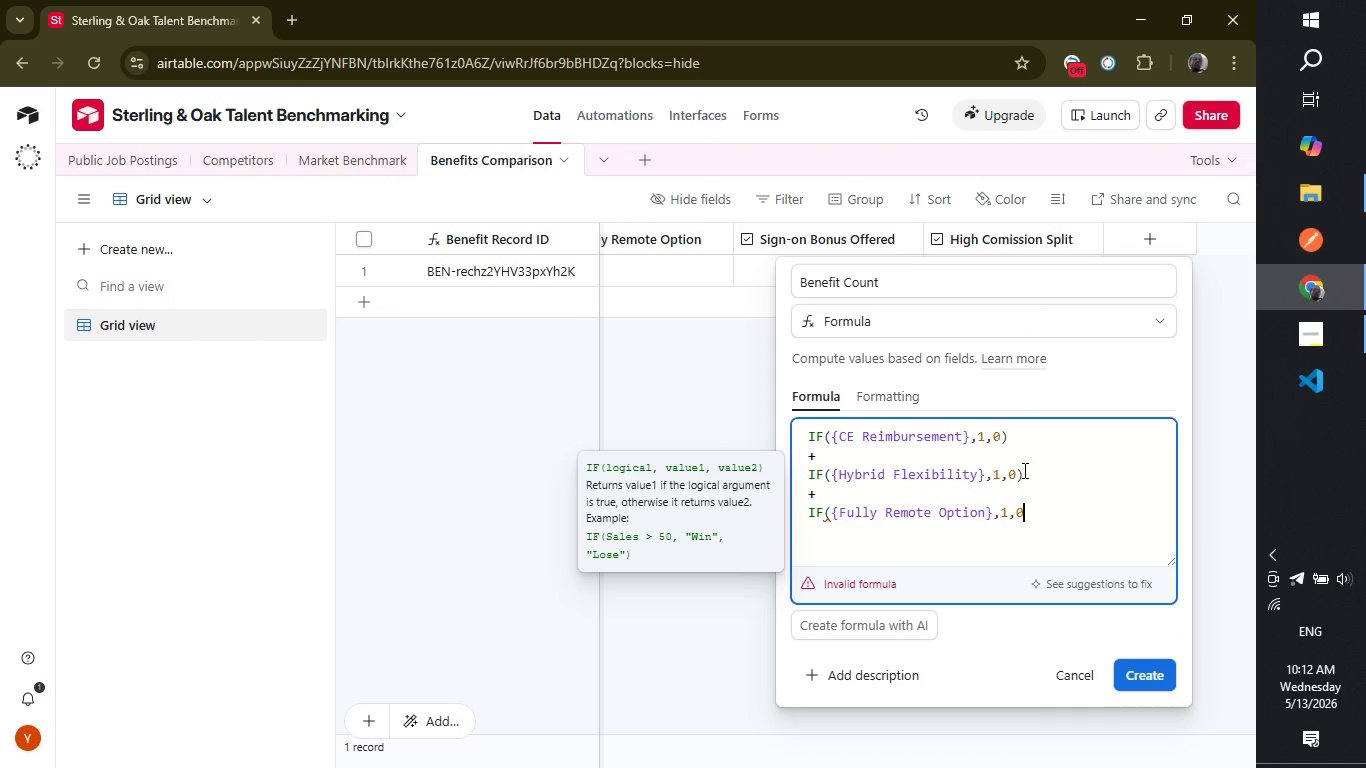 
key(Shift+ShiftLeft)
 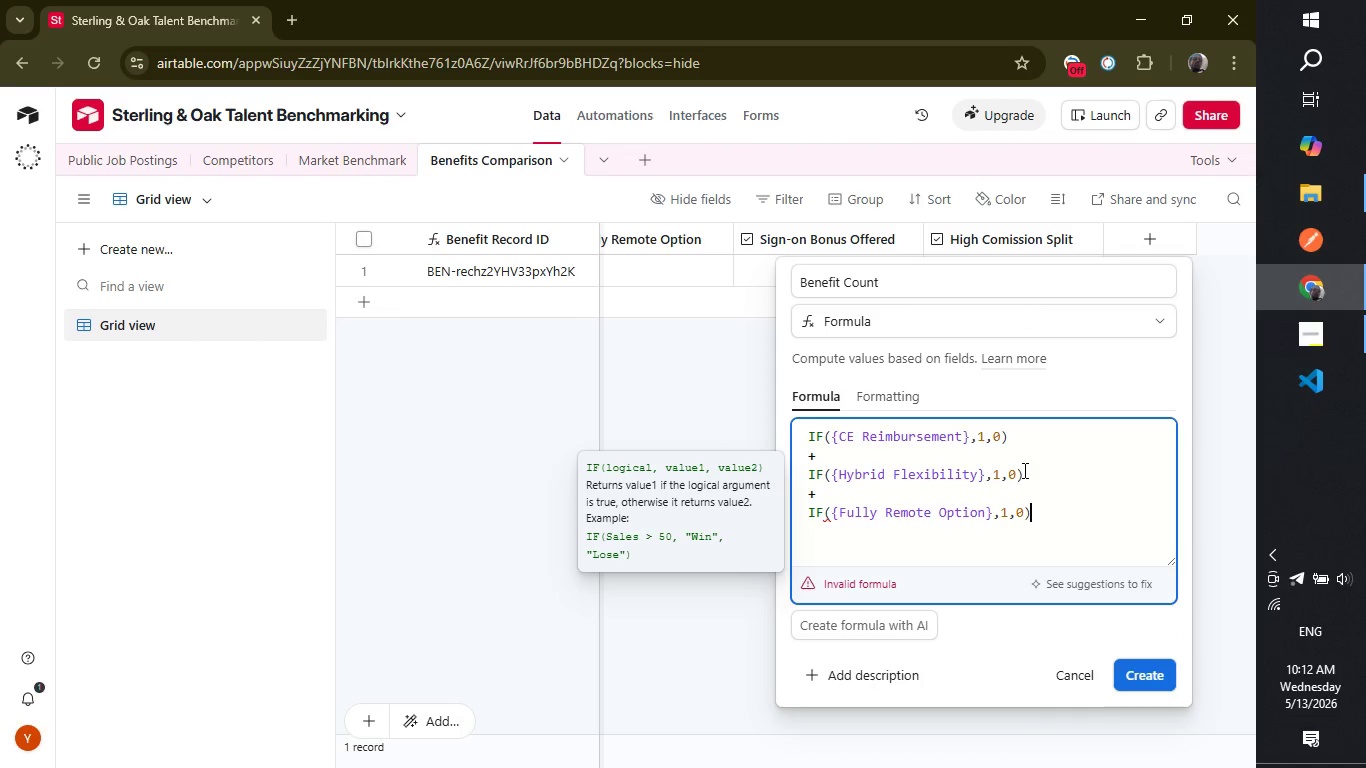 
key(Shift+0)
 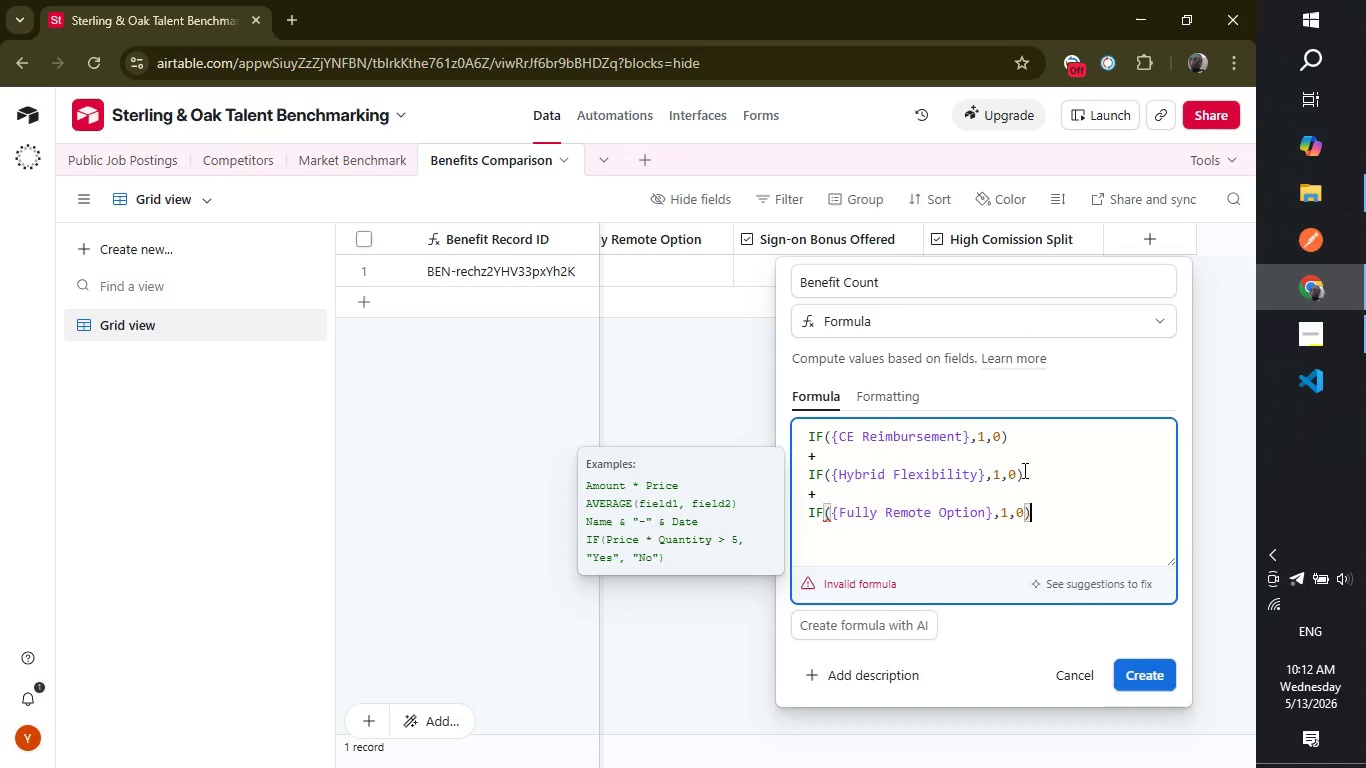 
key(Enter)
 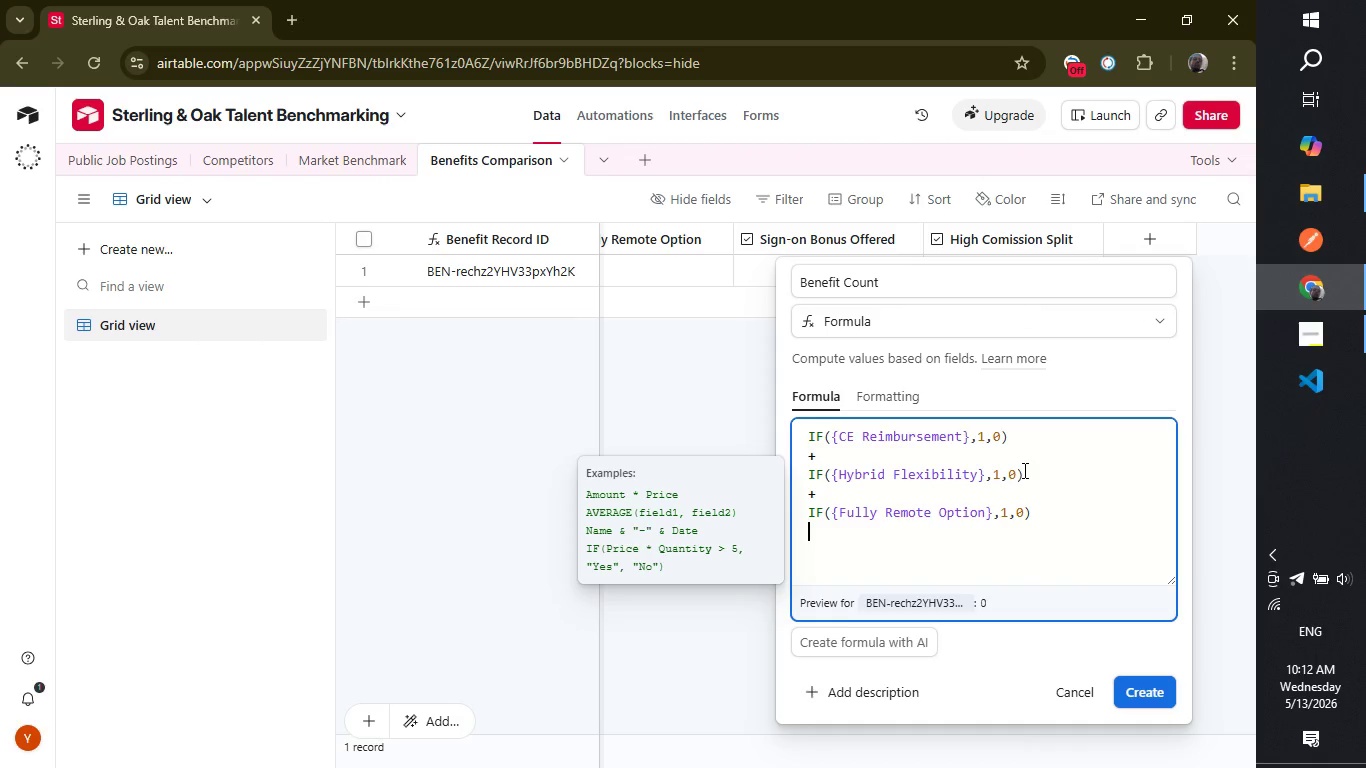 
hold_key(key=ShiftLeft, duration=0.42)
 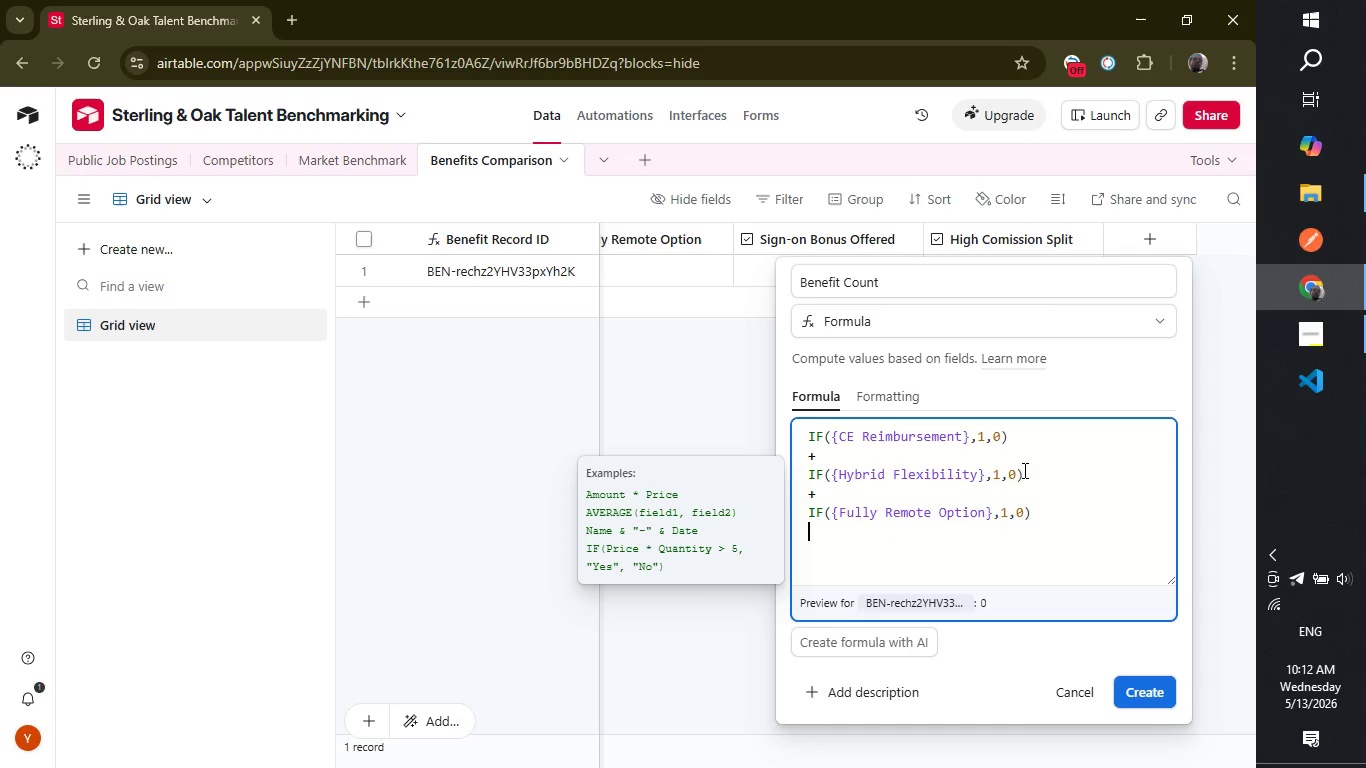 
key(Shift+ShiftLeft)
 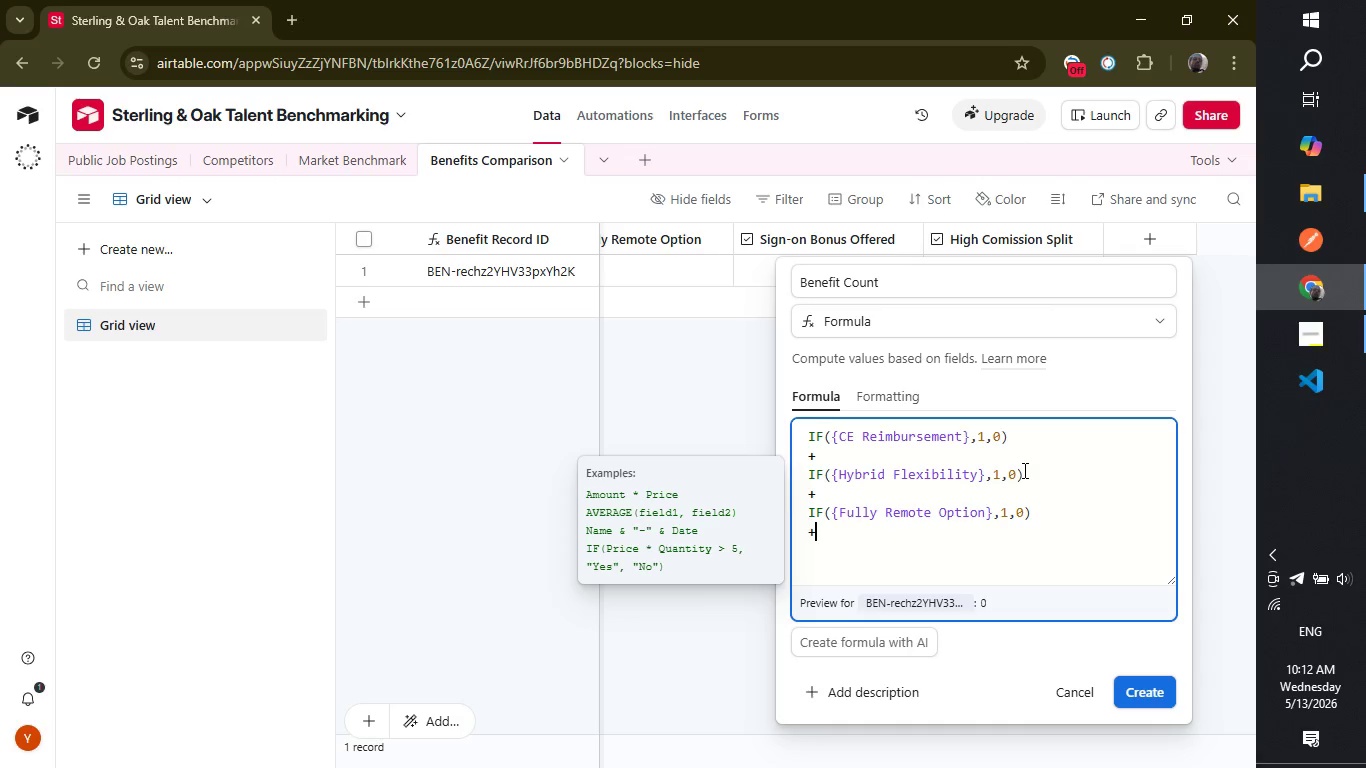 
key(Shift+Equal)
 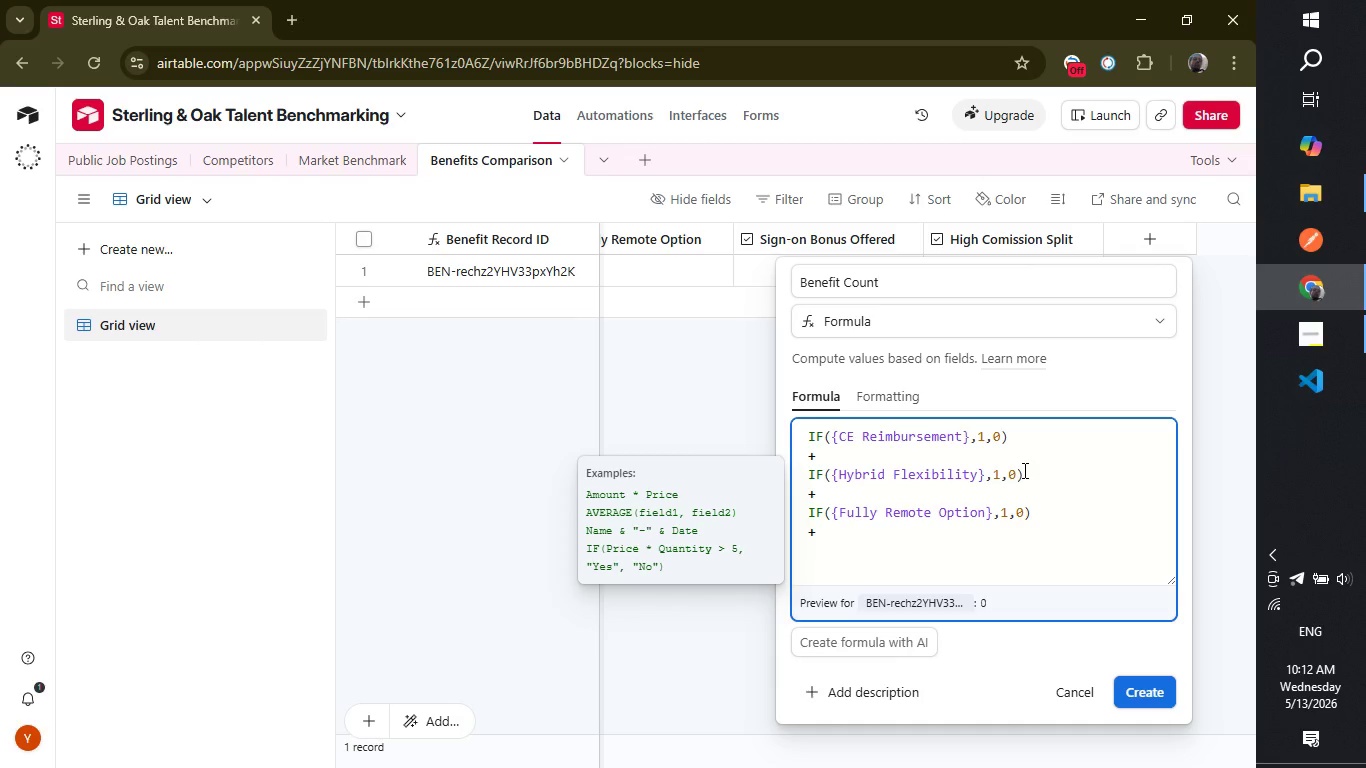 
key(Enter)
 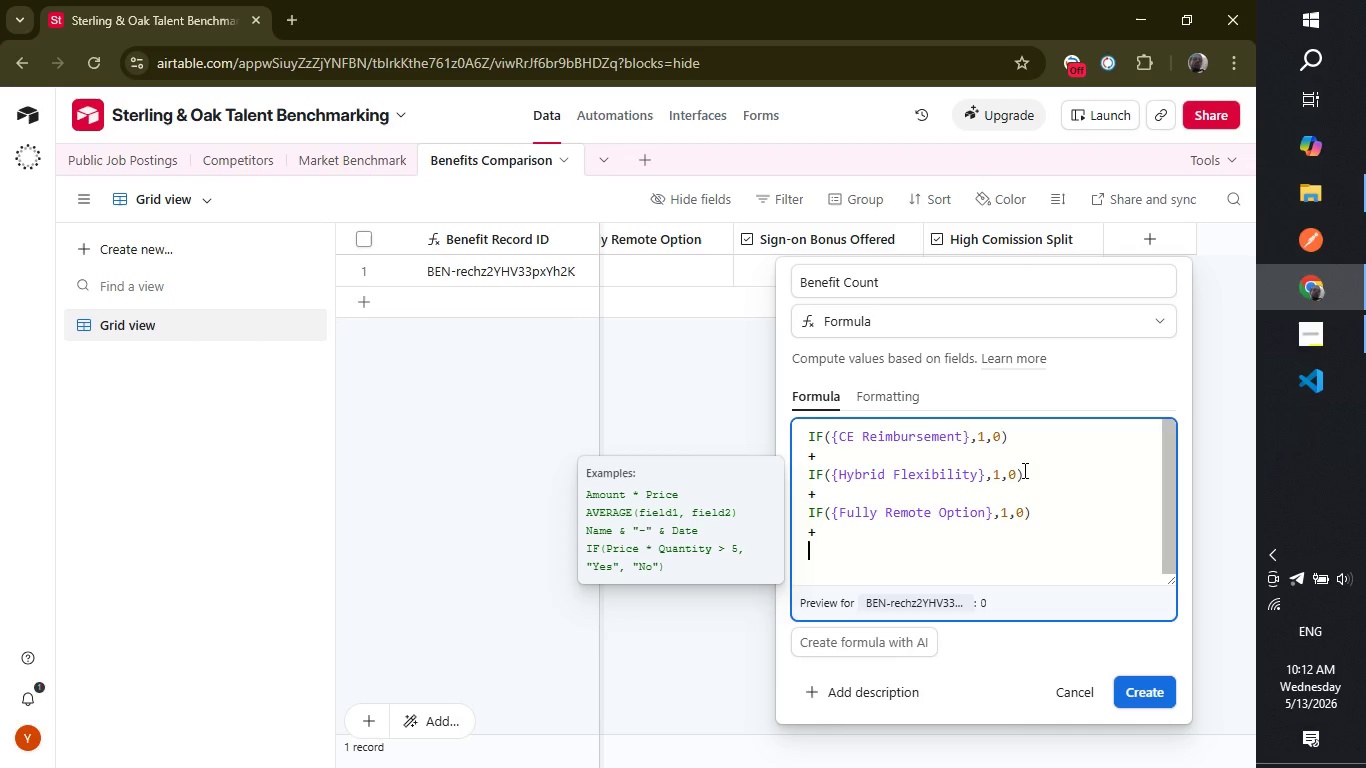 
type(if)
 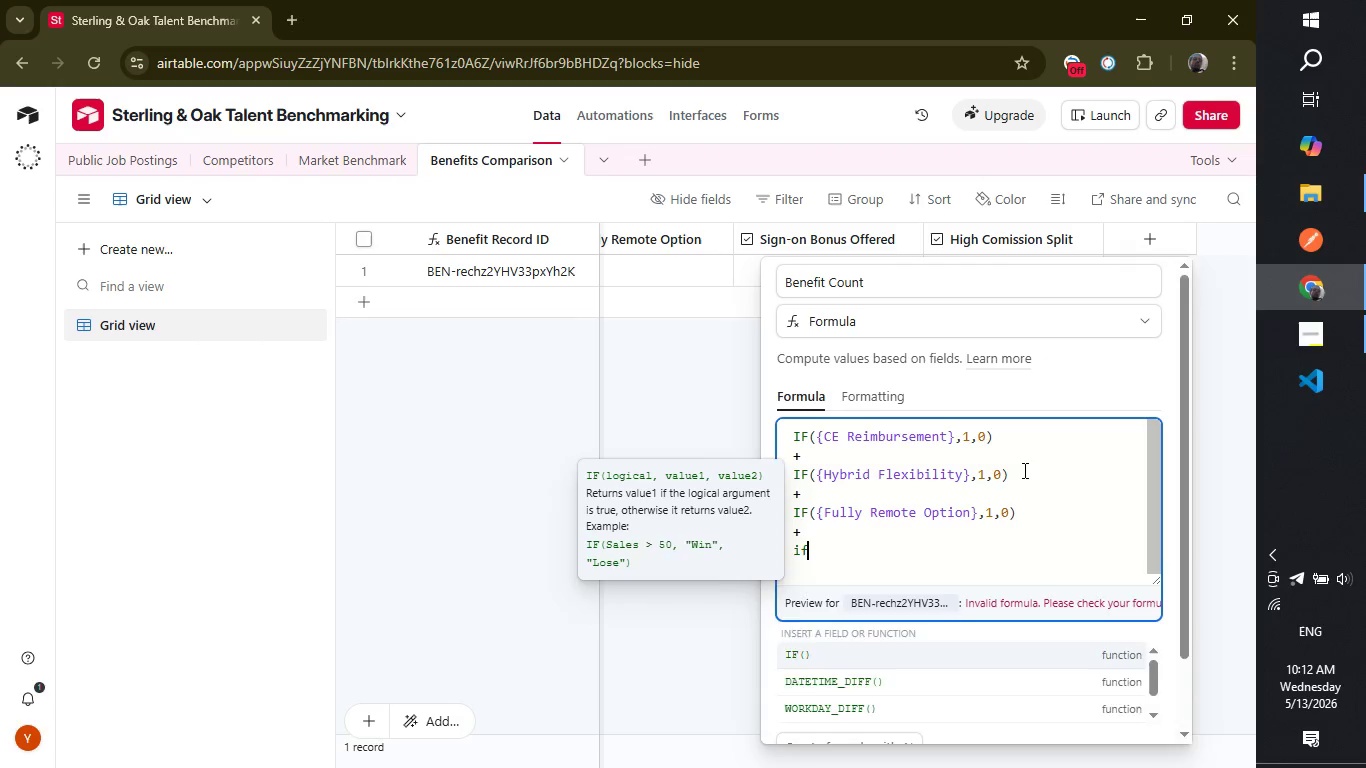 
key(Enter)
 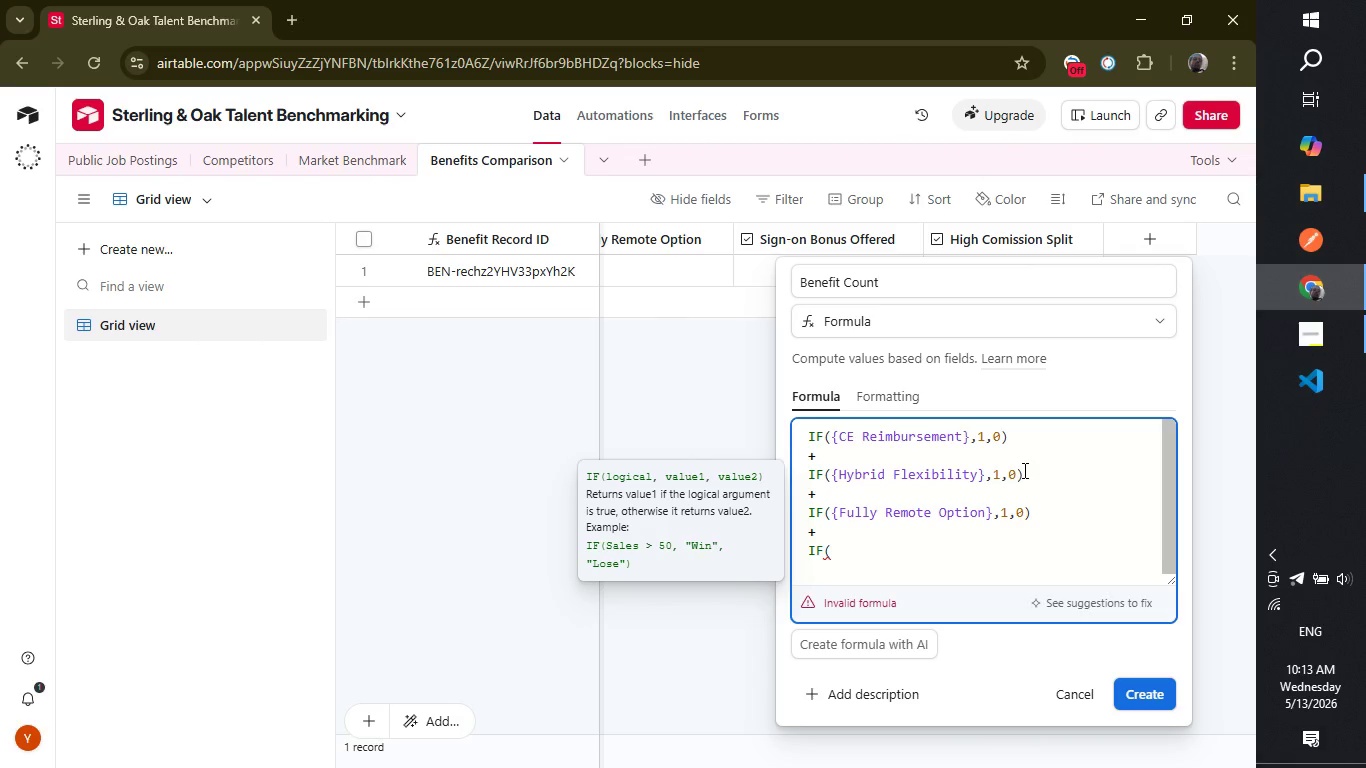 
wait(5.03)
 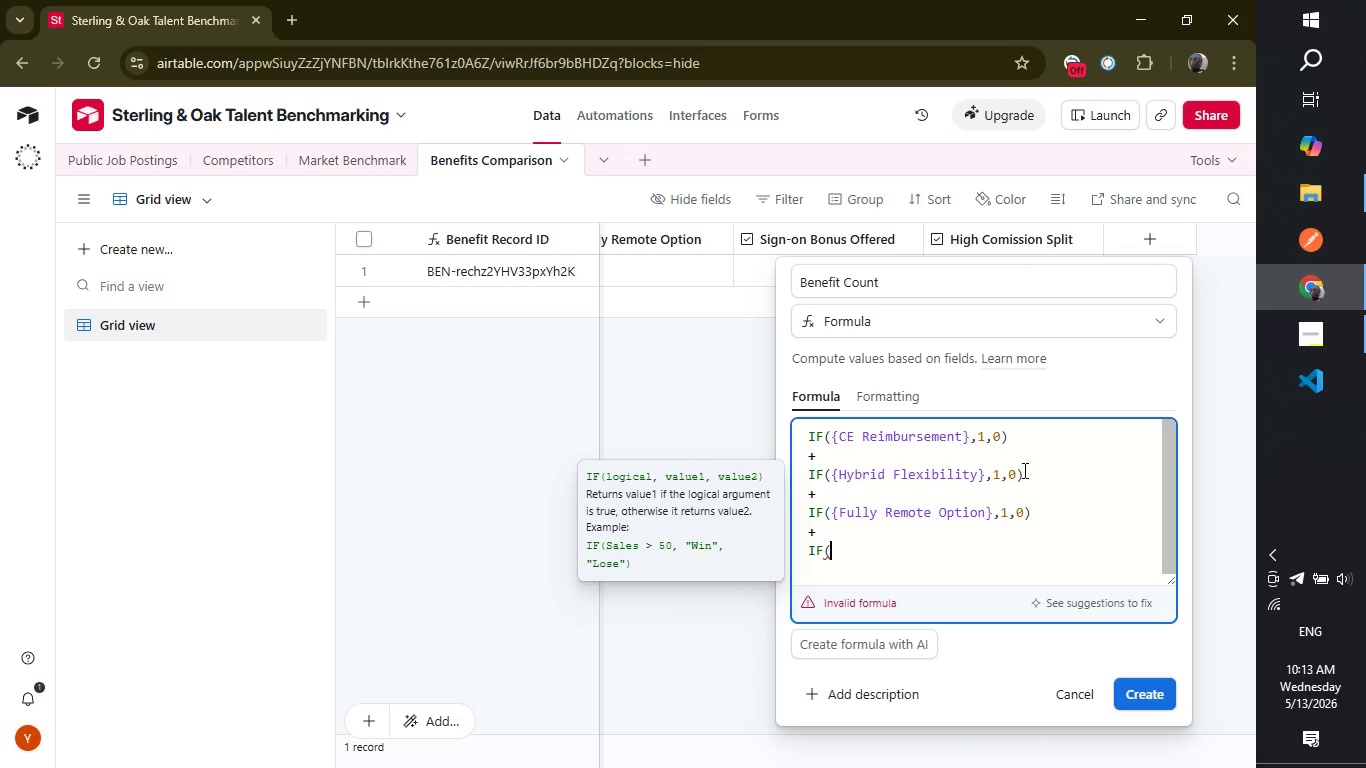 
type(sign)
 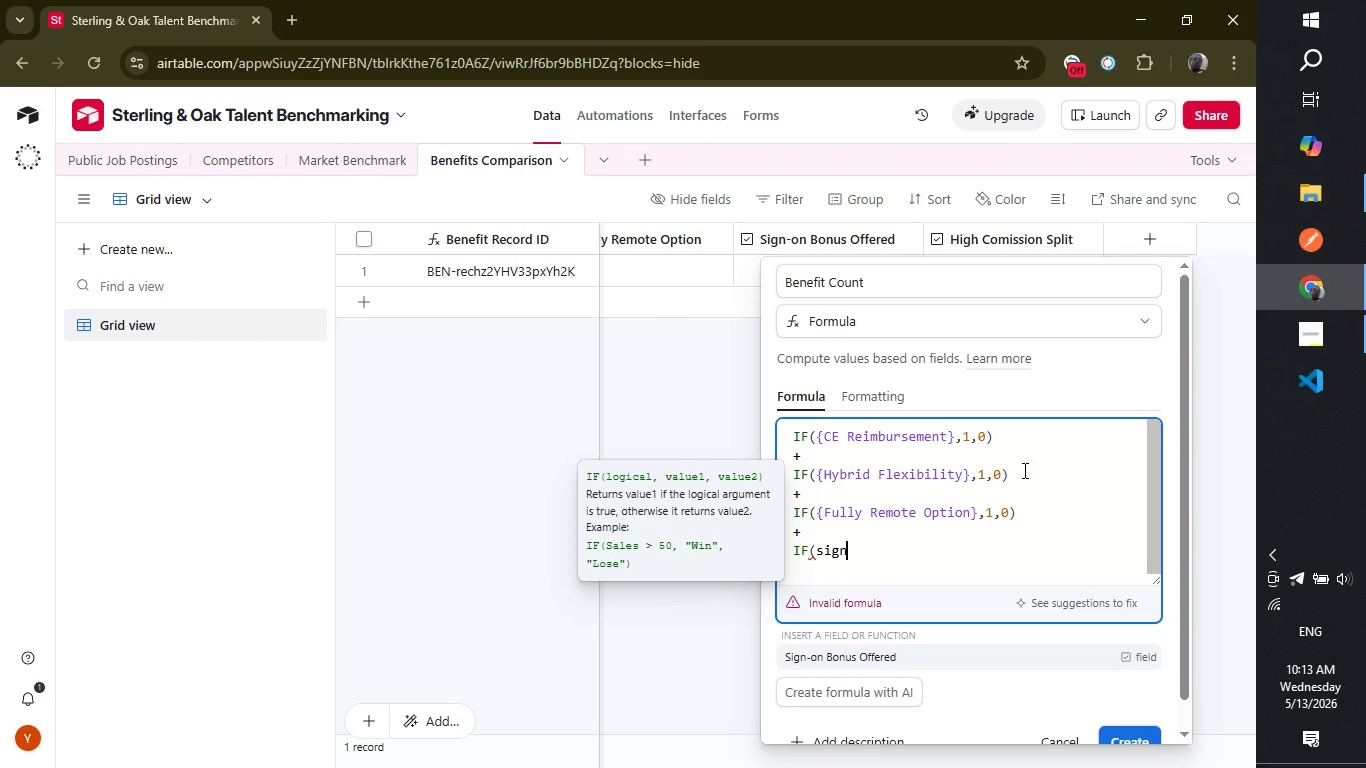 
key(Enter)
 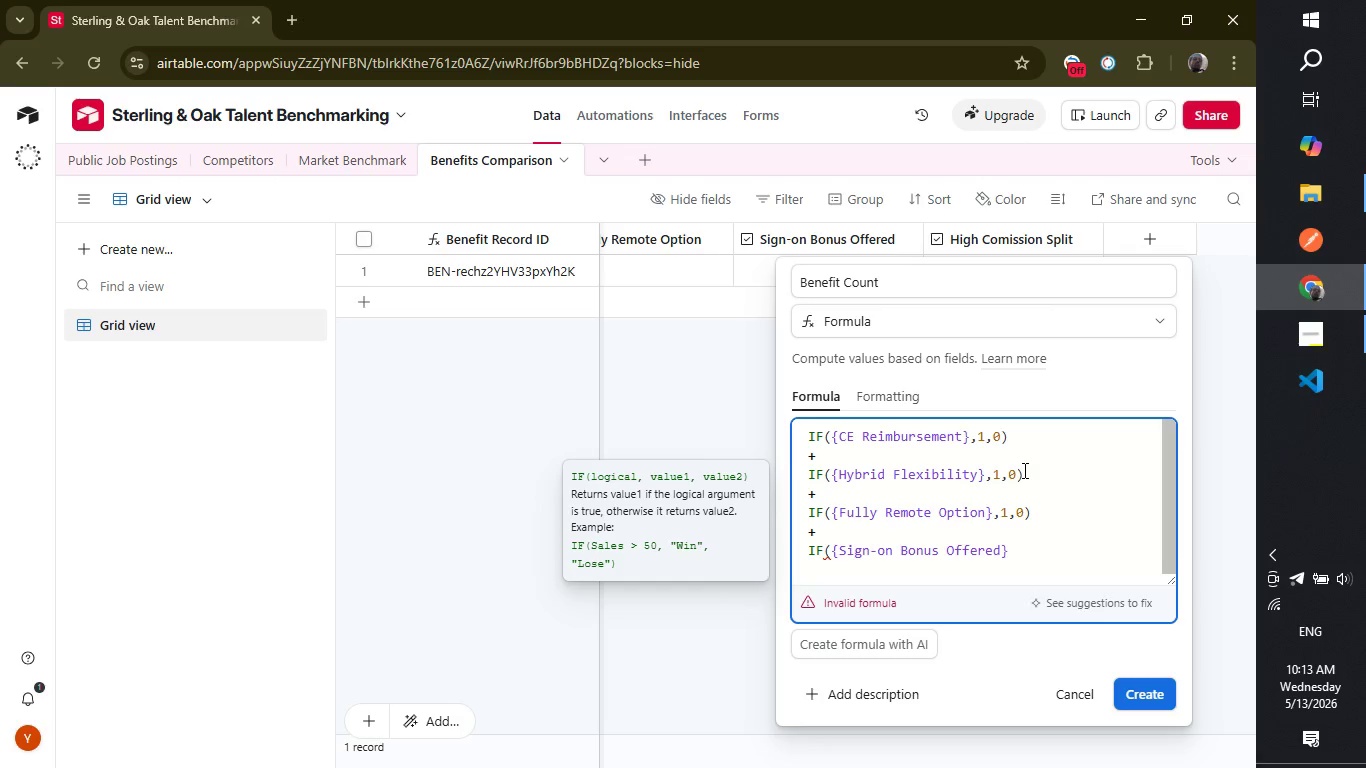 
key(Comma)
 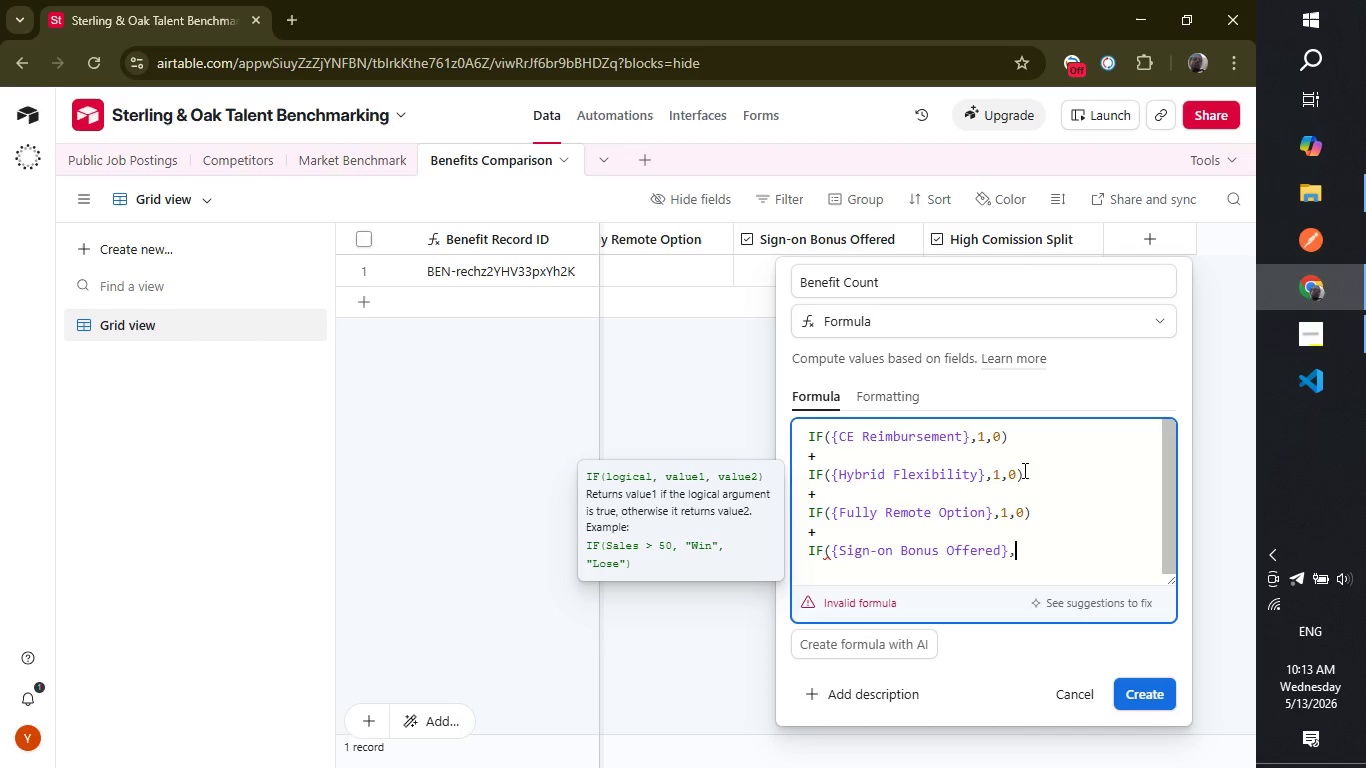 
key(1)
 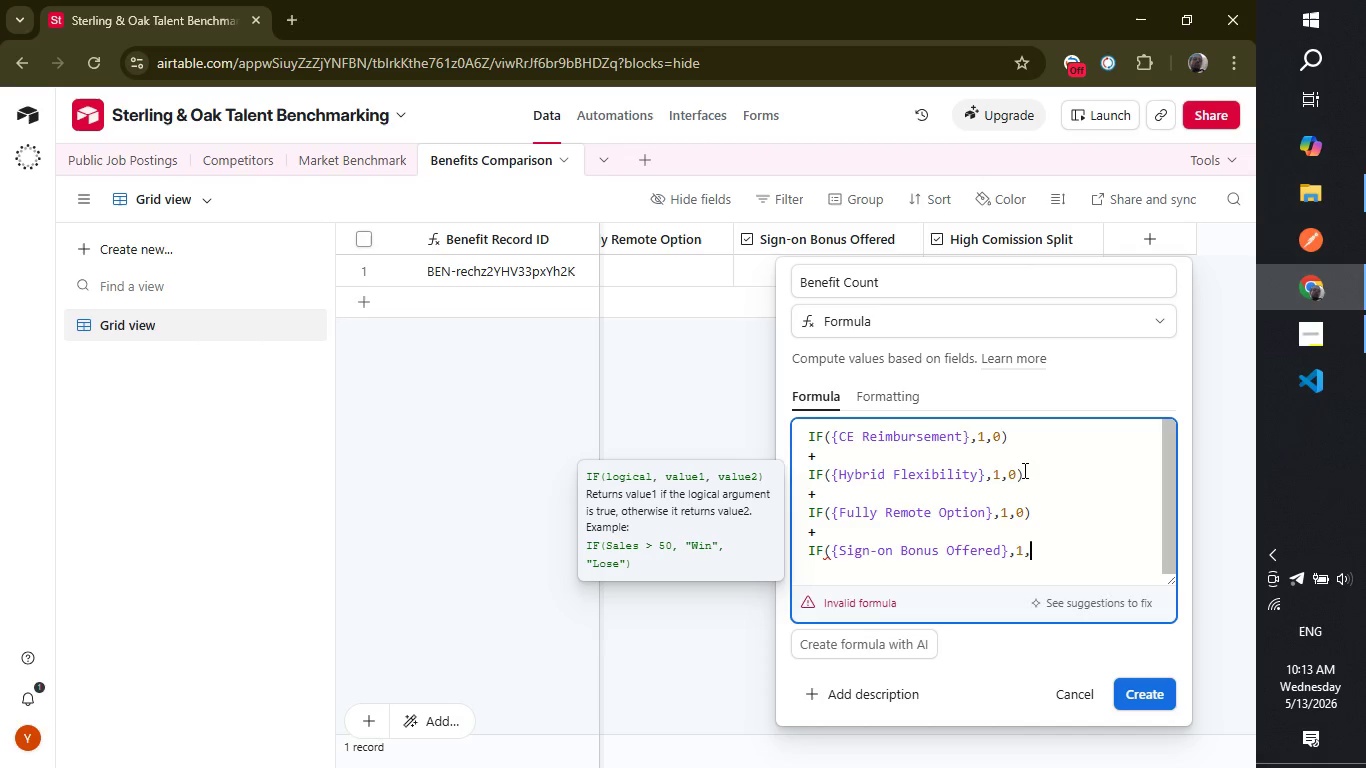 
key(Comma)
 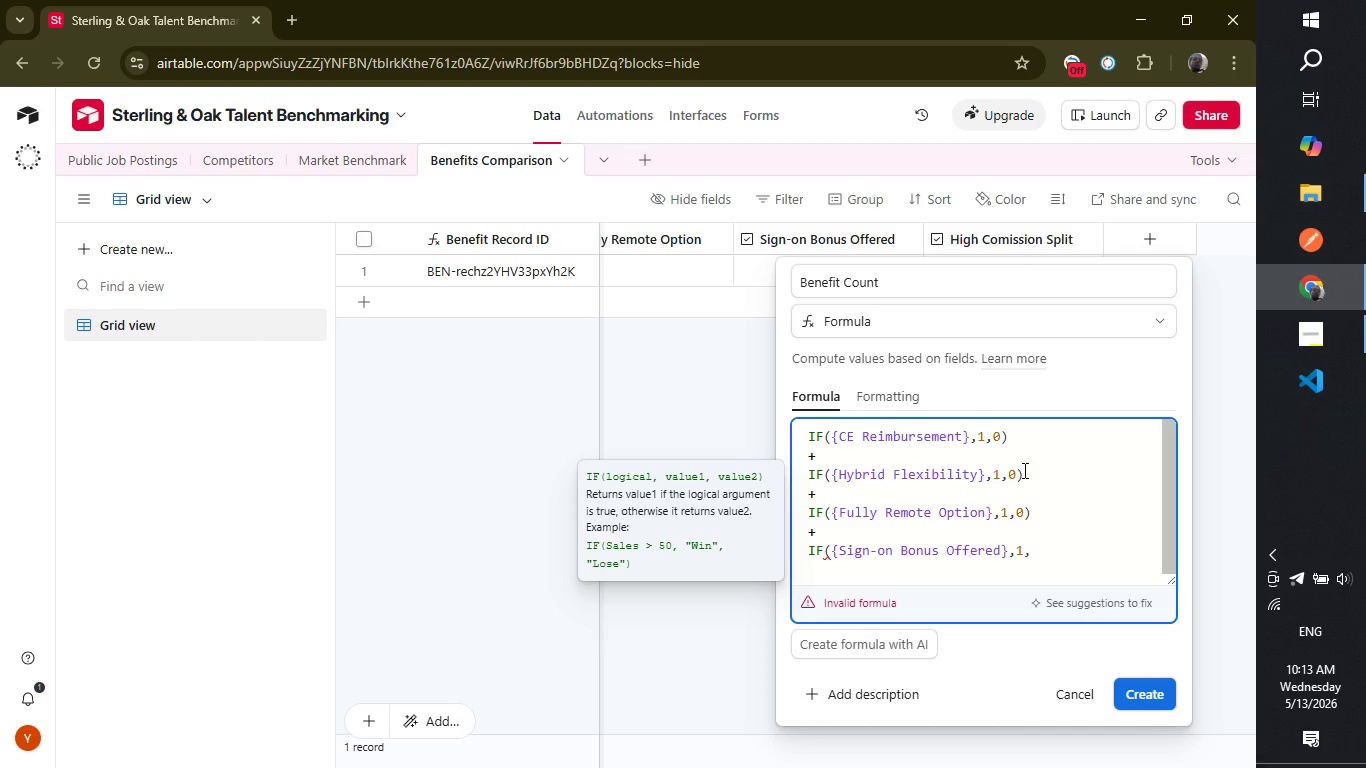 
key(0)
 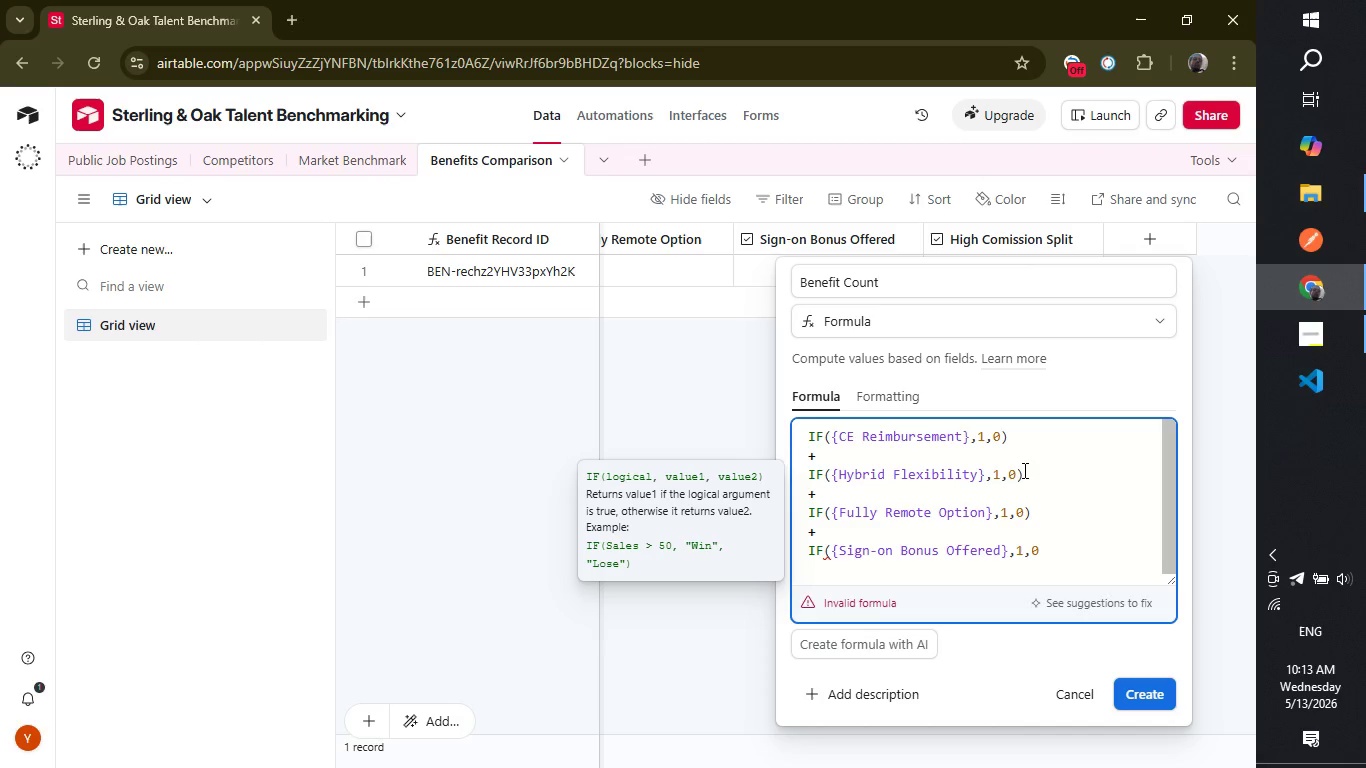 
key(Shift+ShiftLeft)
 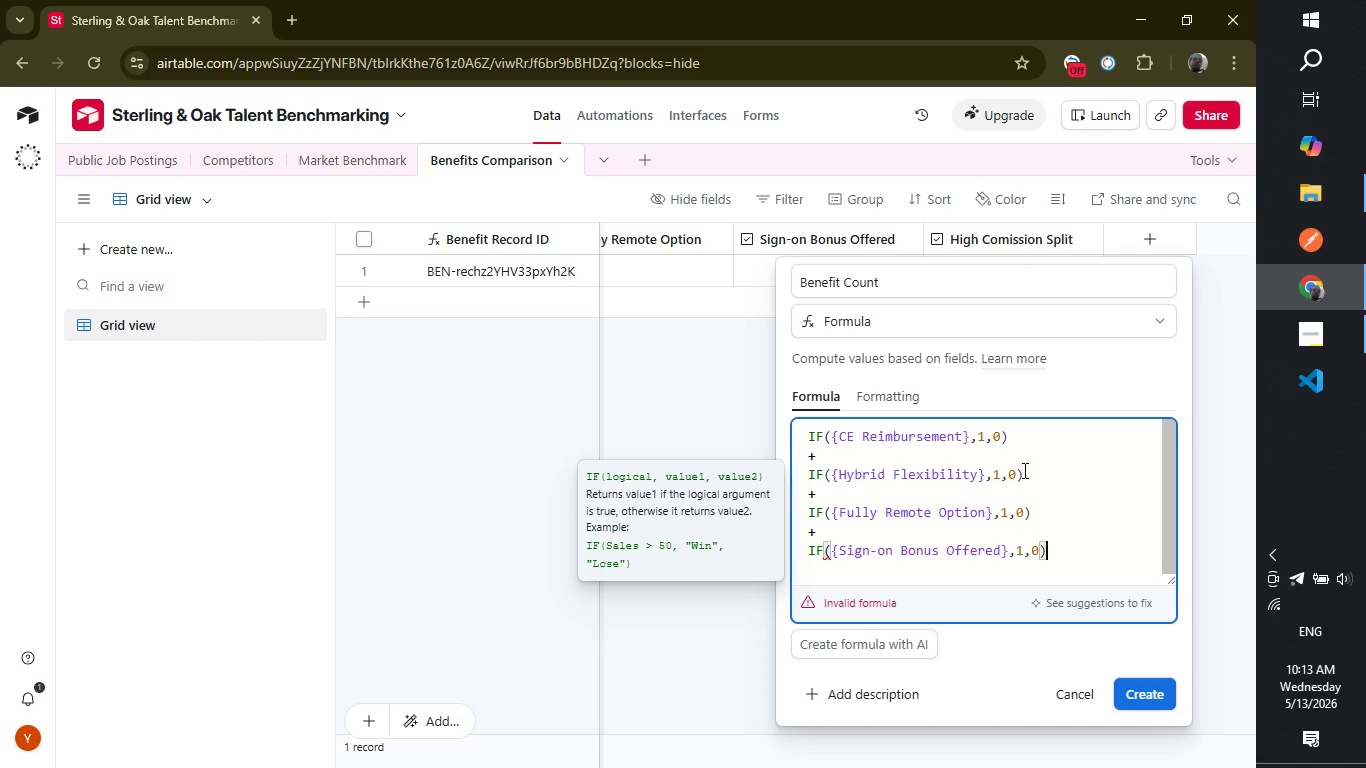 
key(Shift+0)
 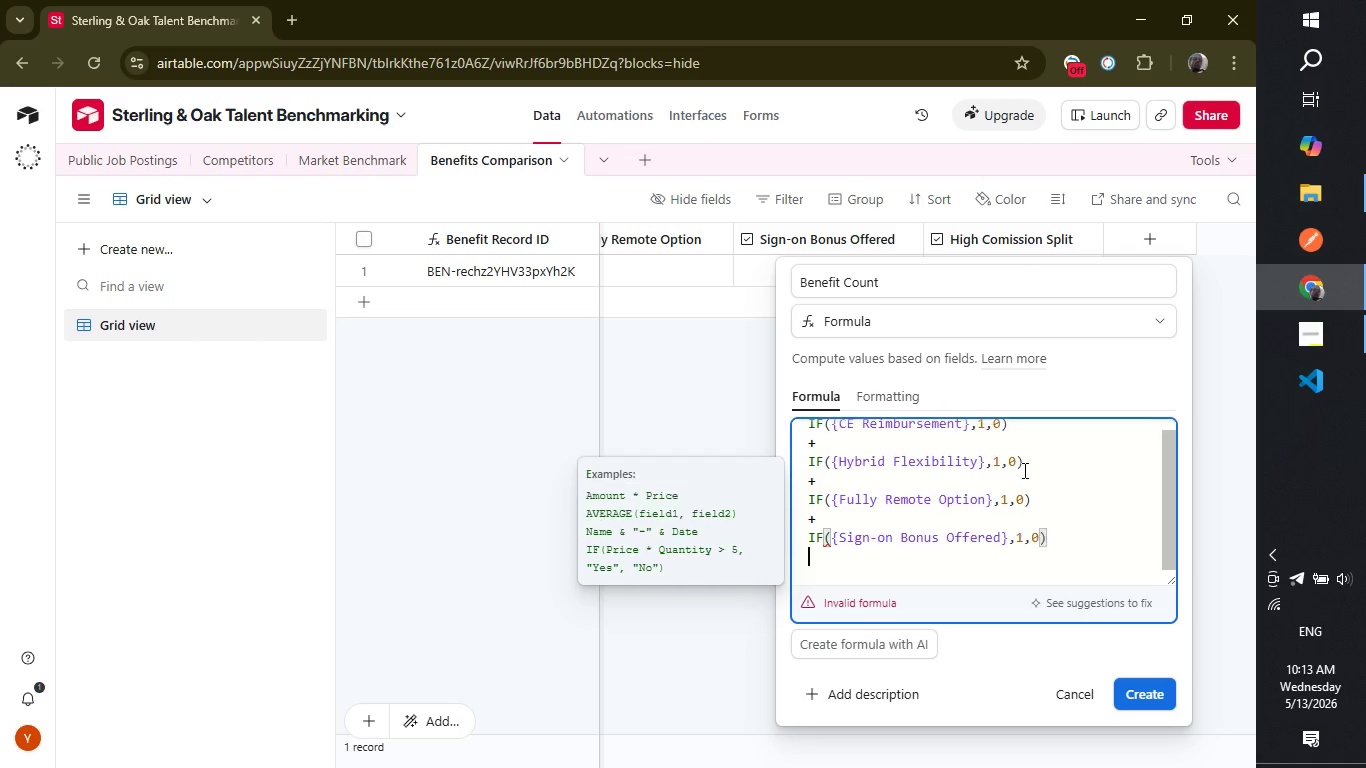 
key(Enter)
 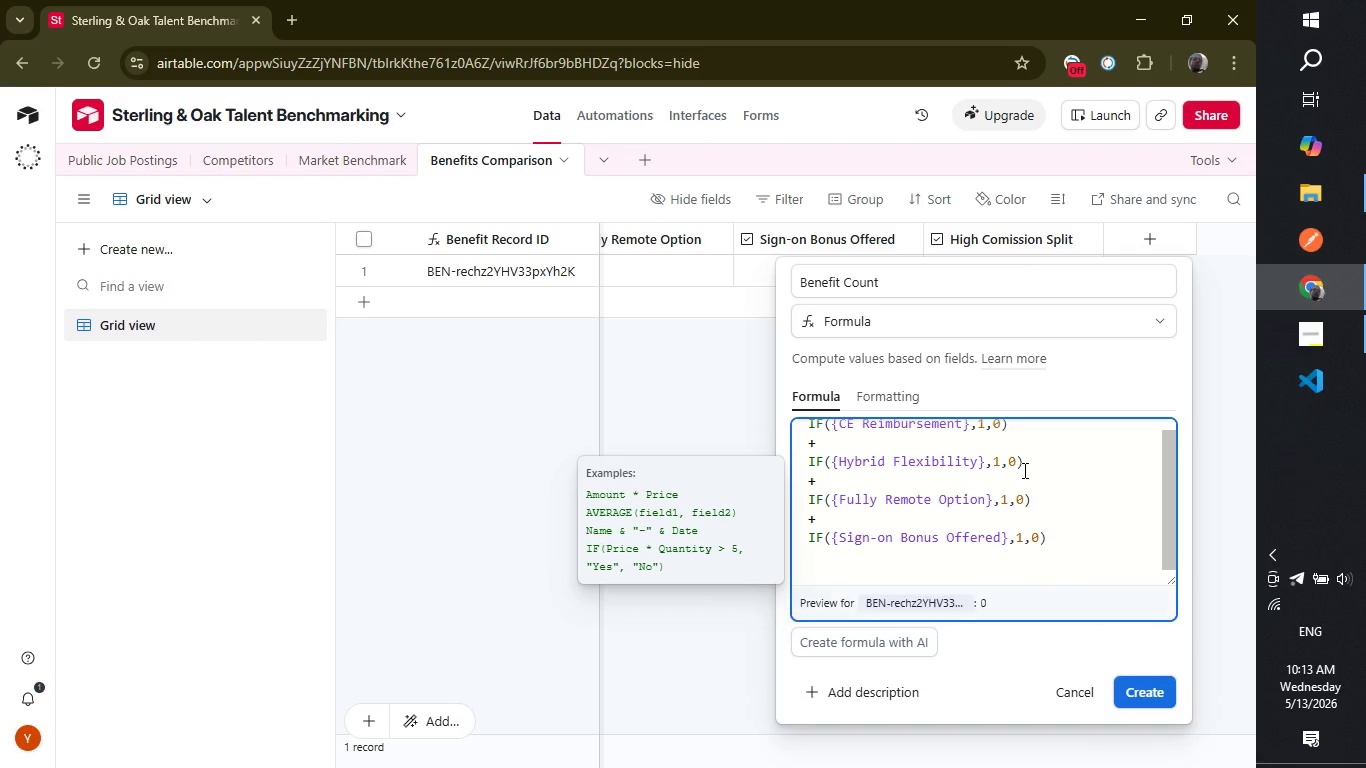 
key(Shift+ShiftLeft)
 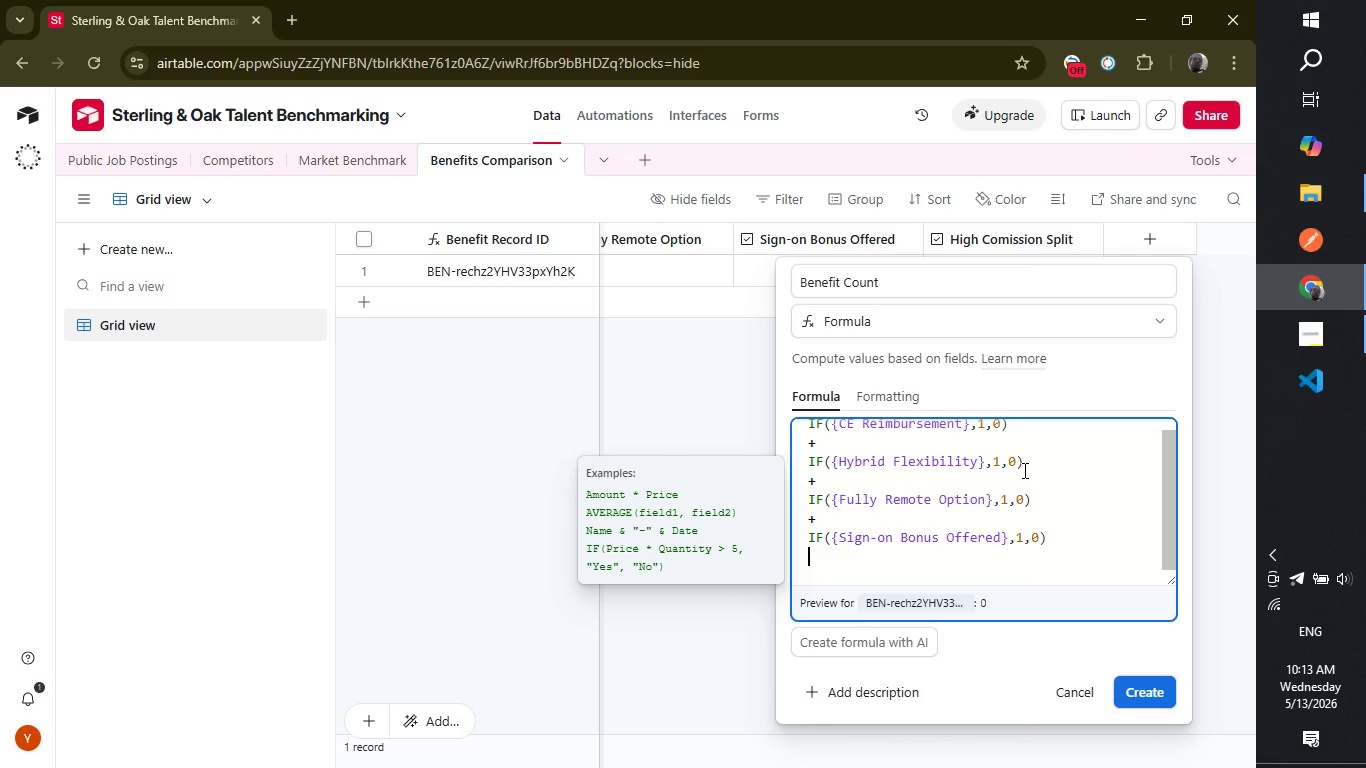 
key(Shift+Equal)
 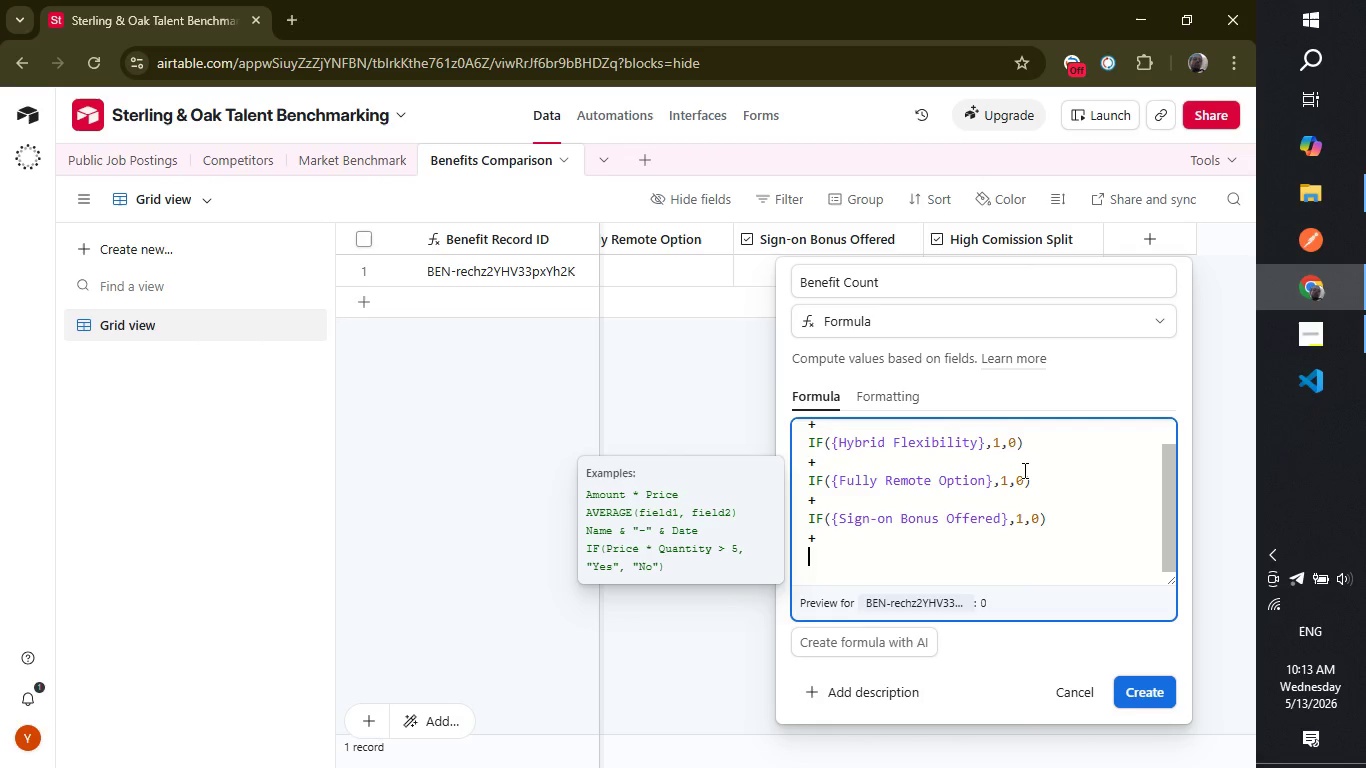 
key(Enter)
 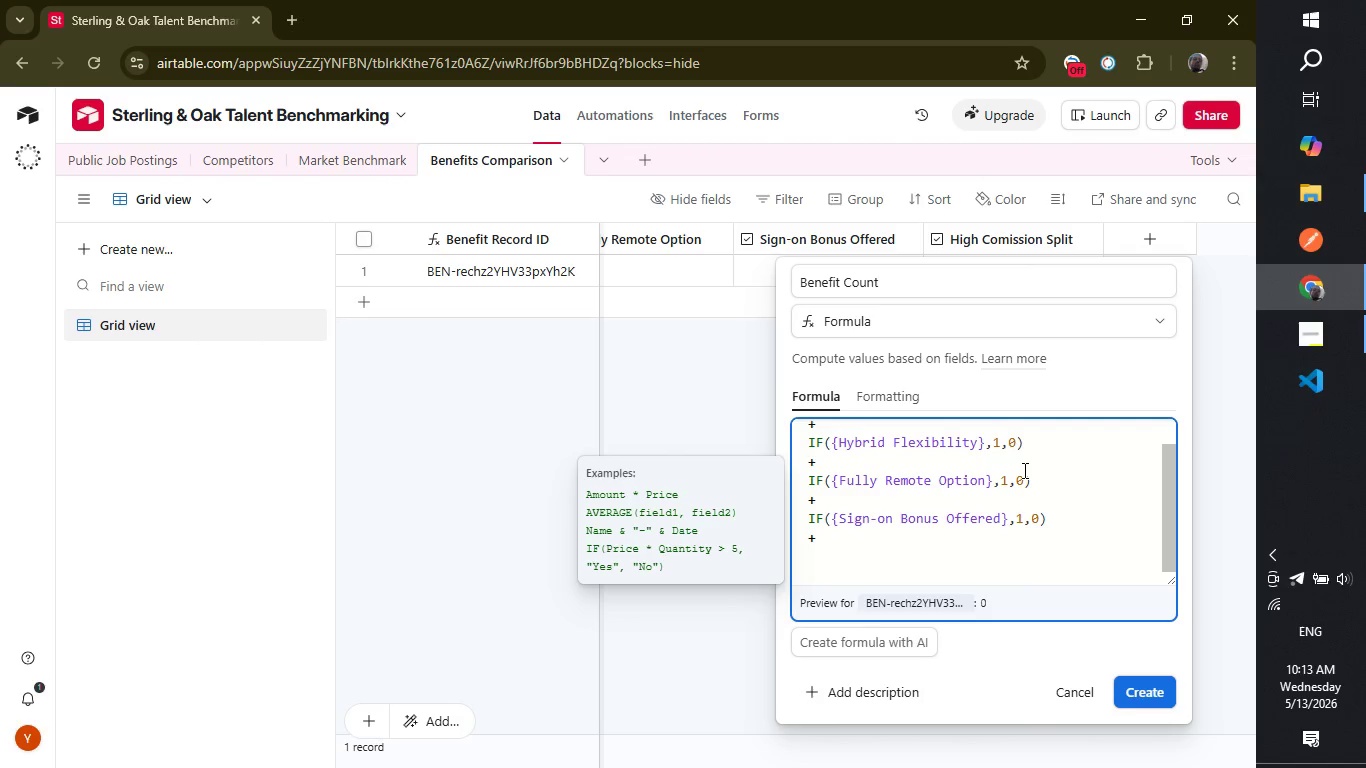 
type(if)
 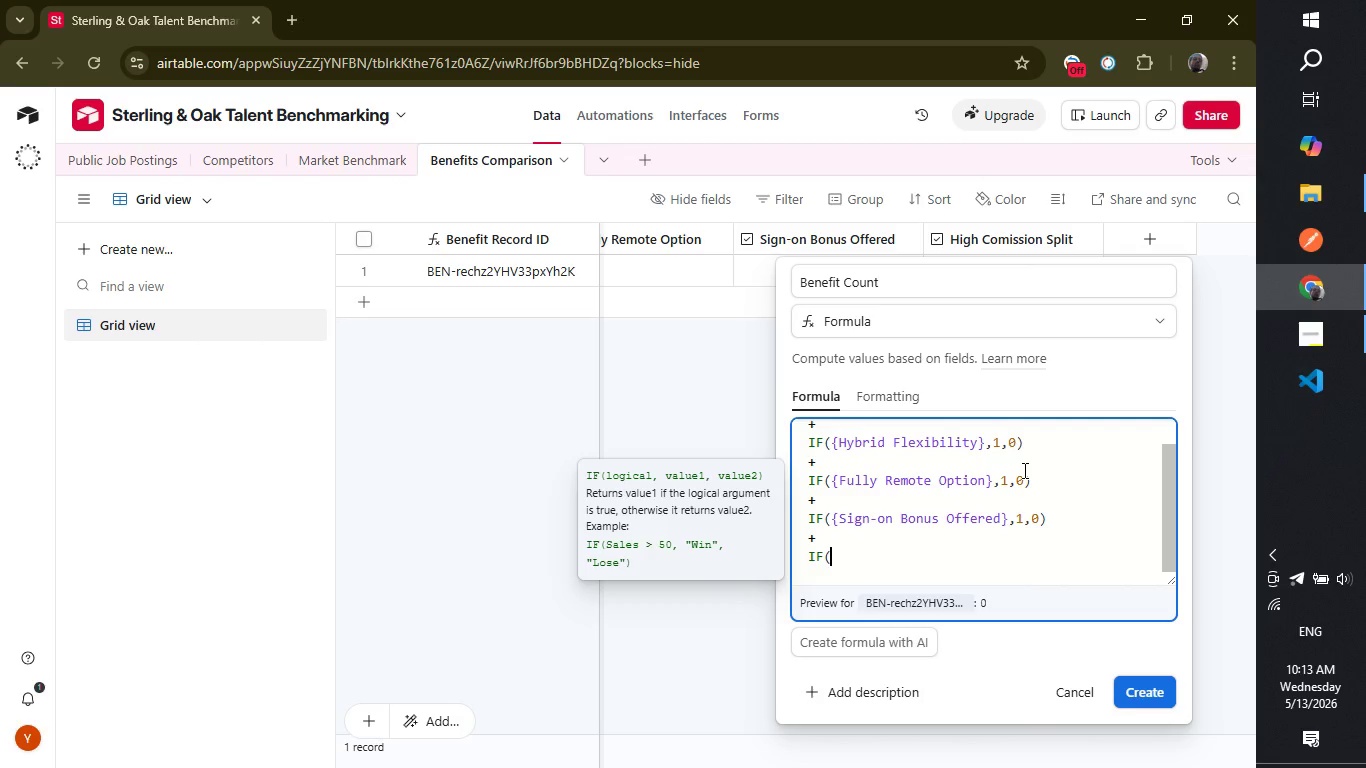 
key(Enter)
 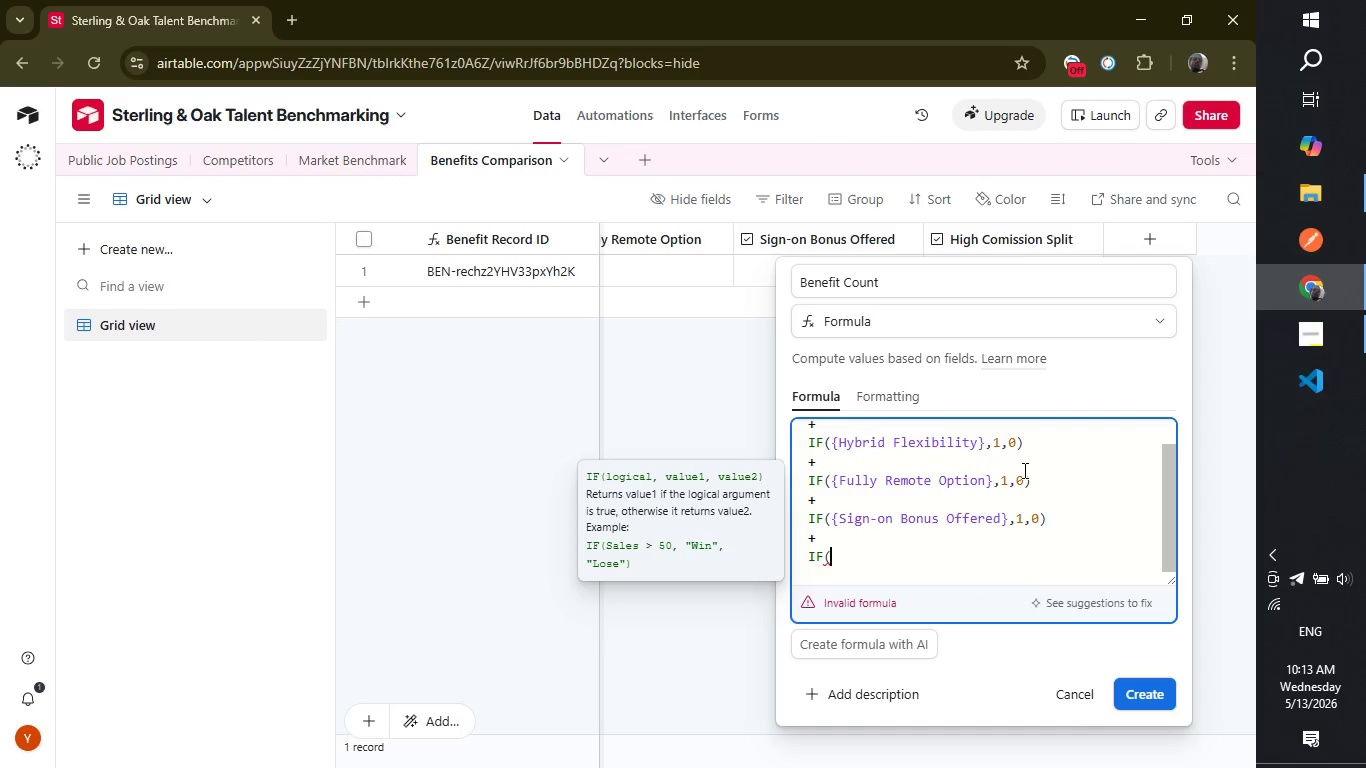 
wait(5.25)
 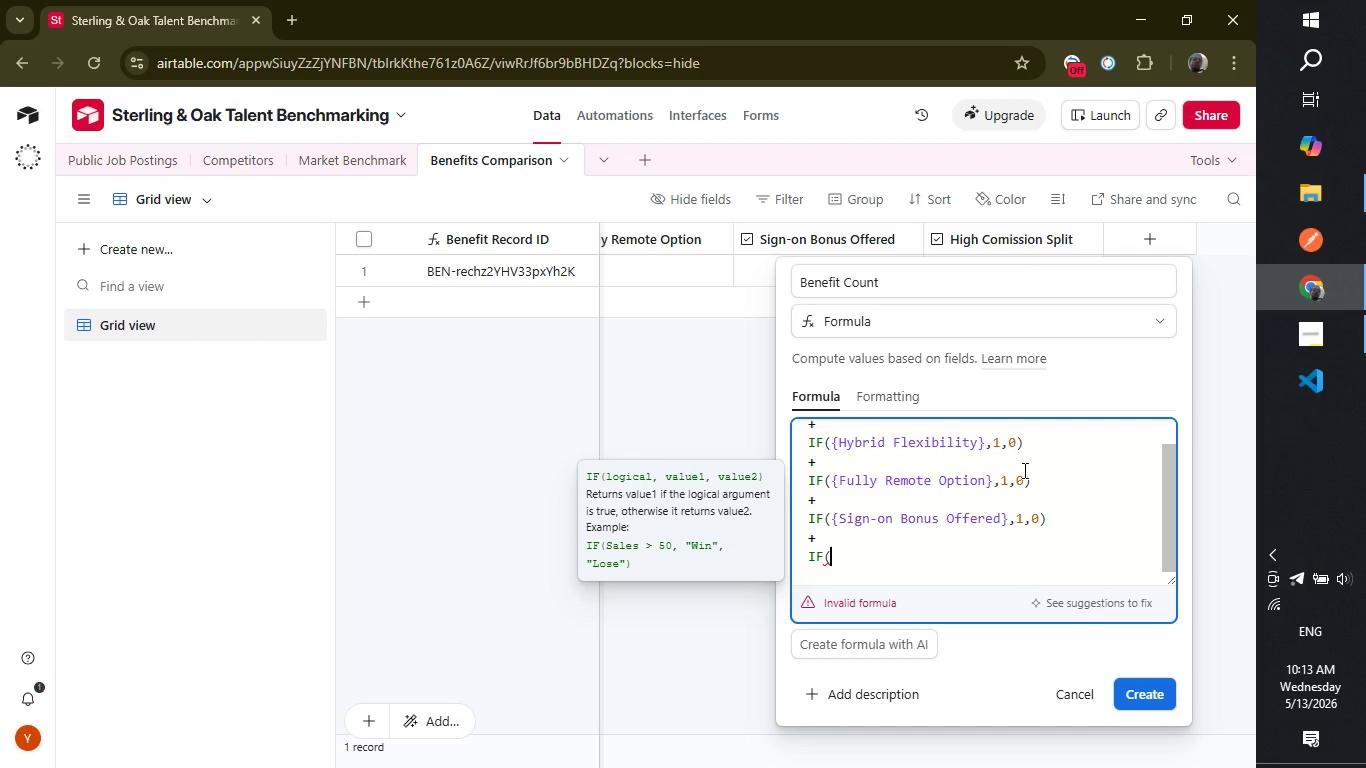 
type(hi)
 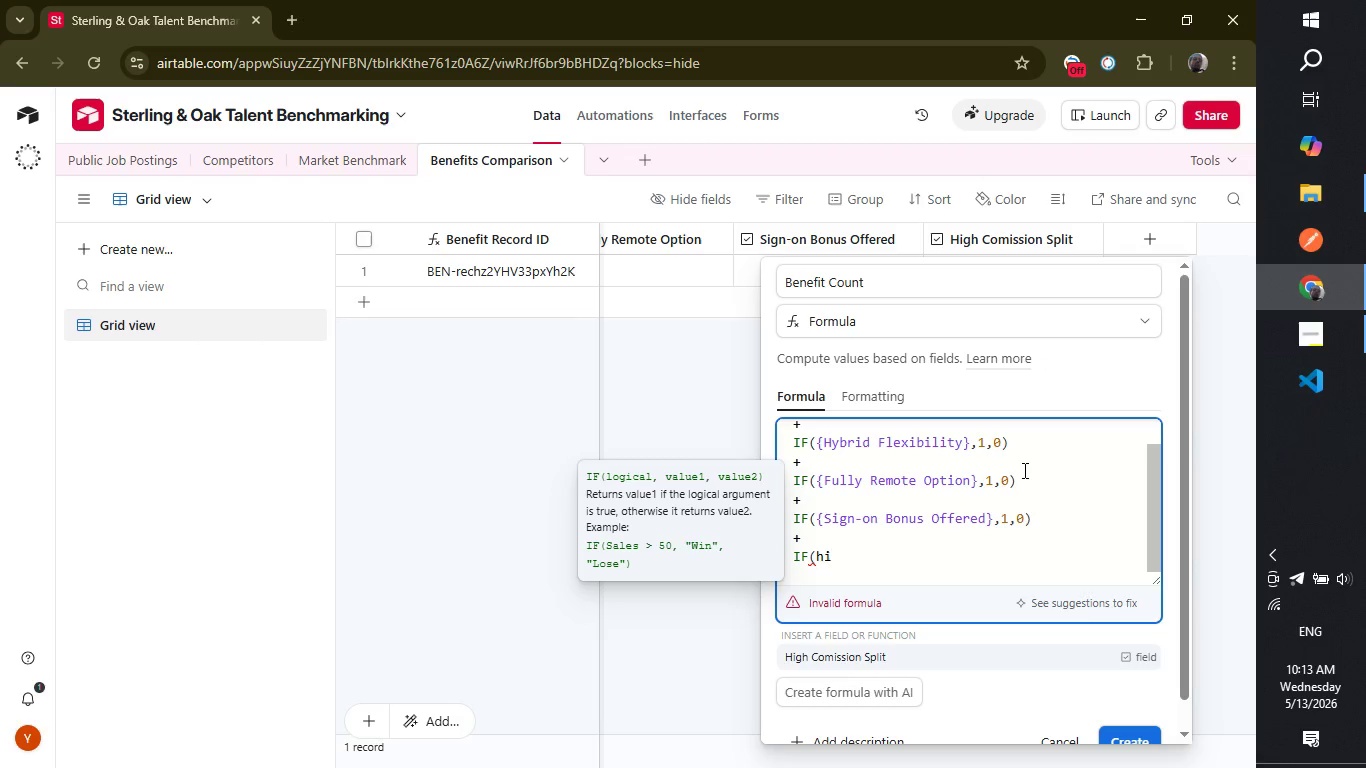 
key(Enter)
 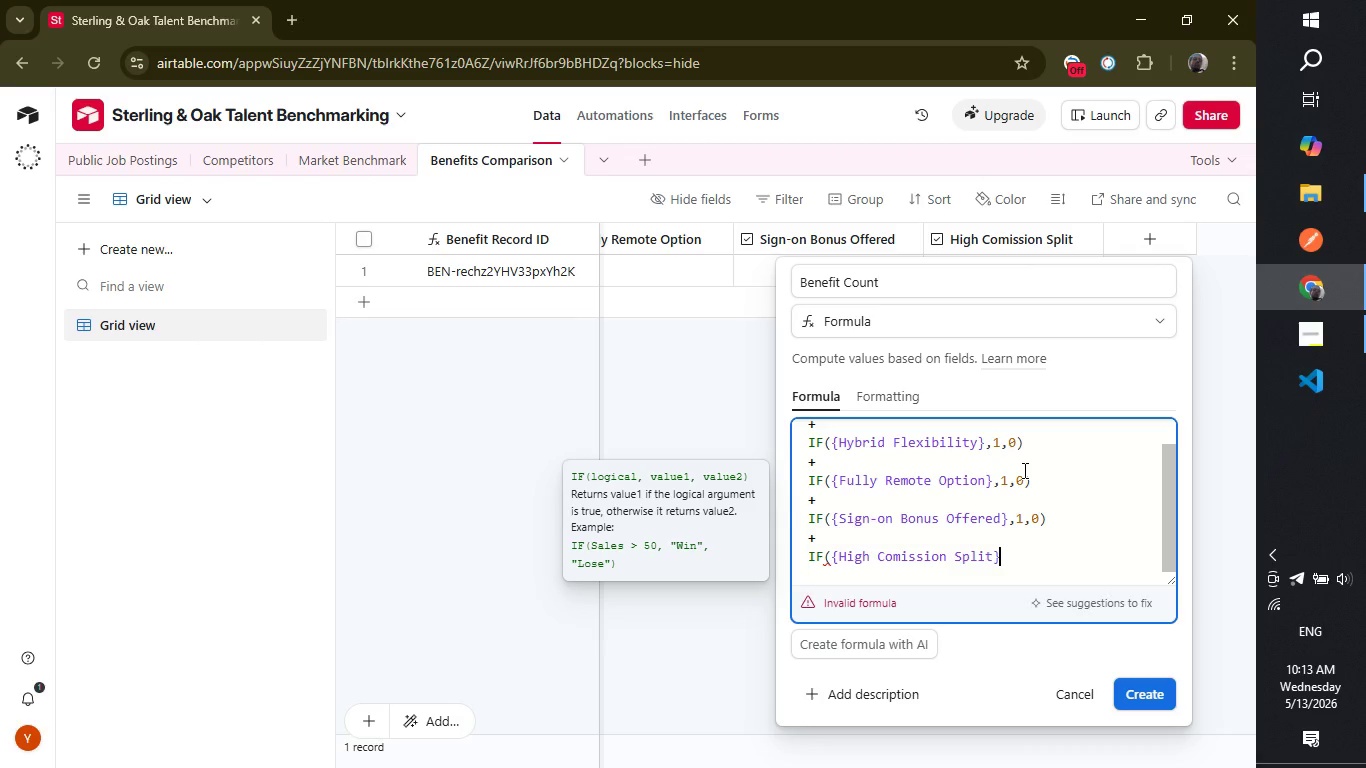 
key(Comma)
 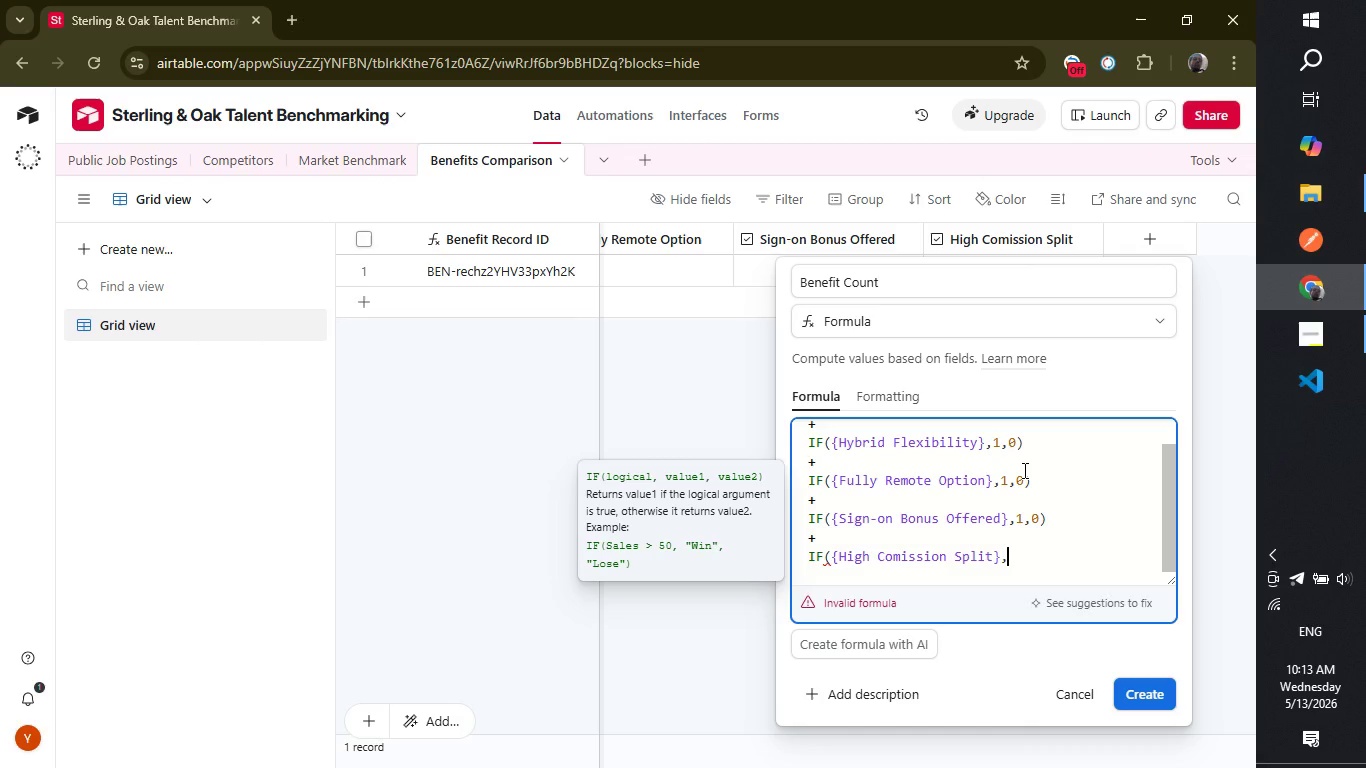 
key(1)
 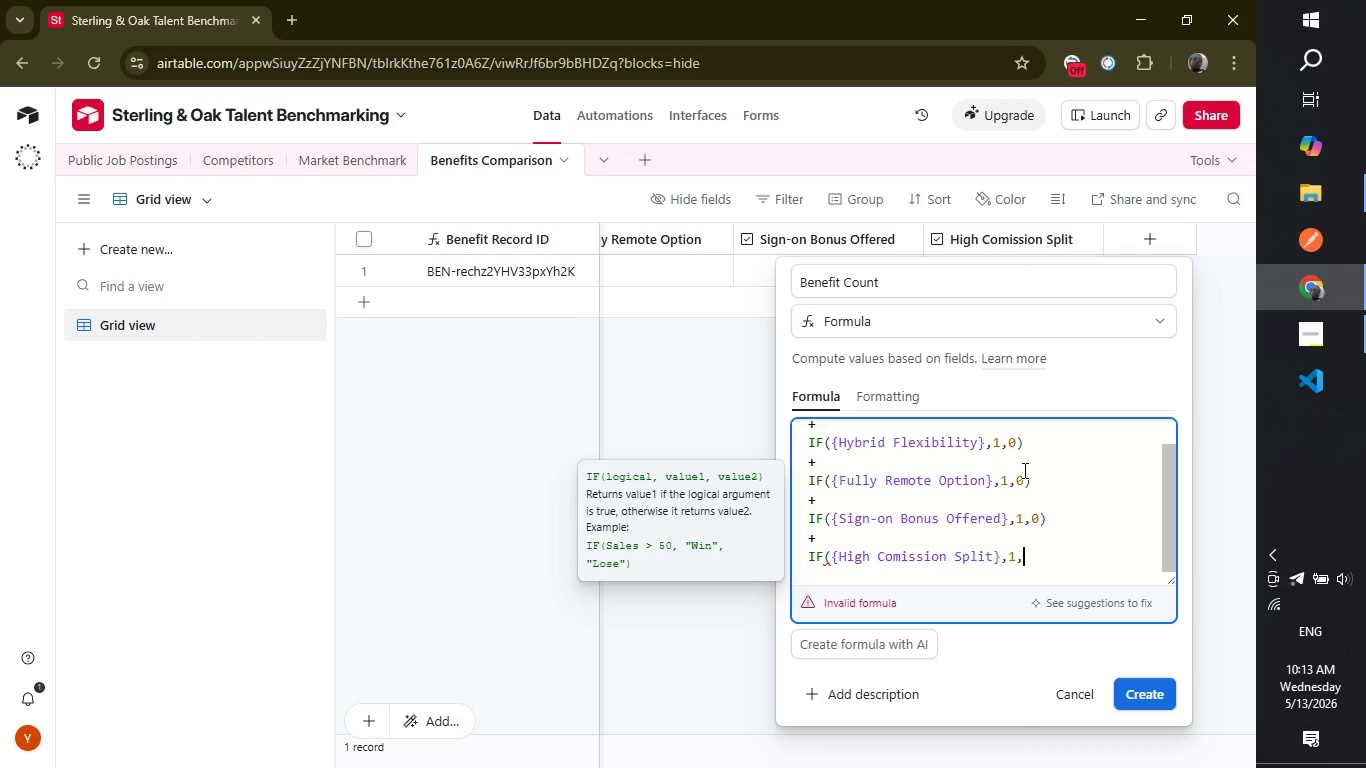 
key(Comma)
 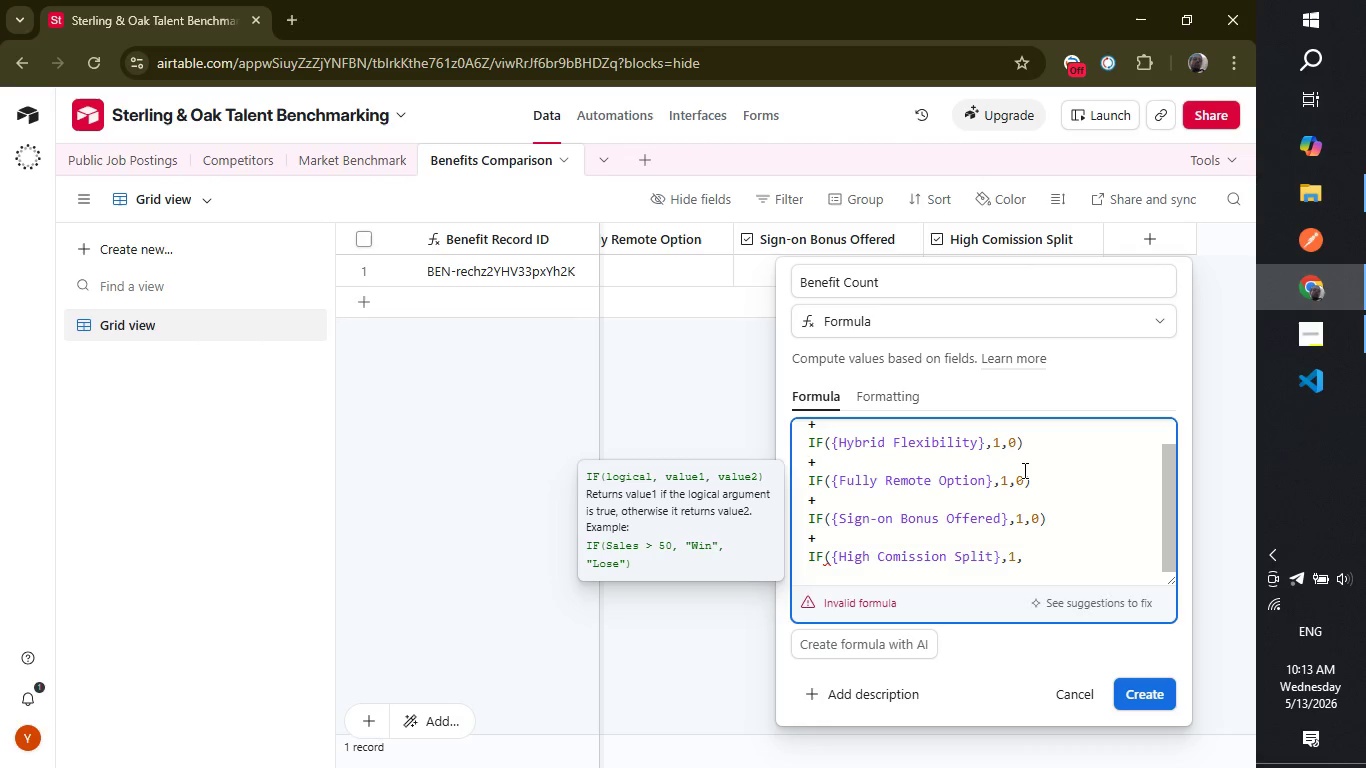 
key(0)
 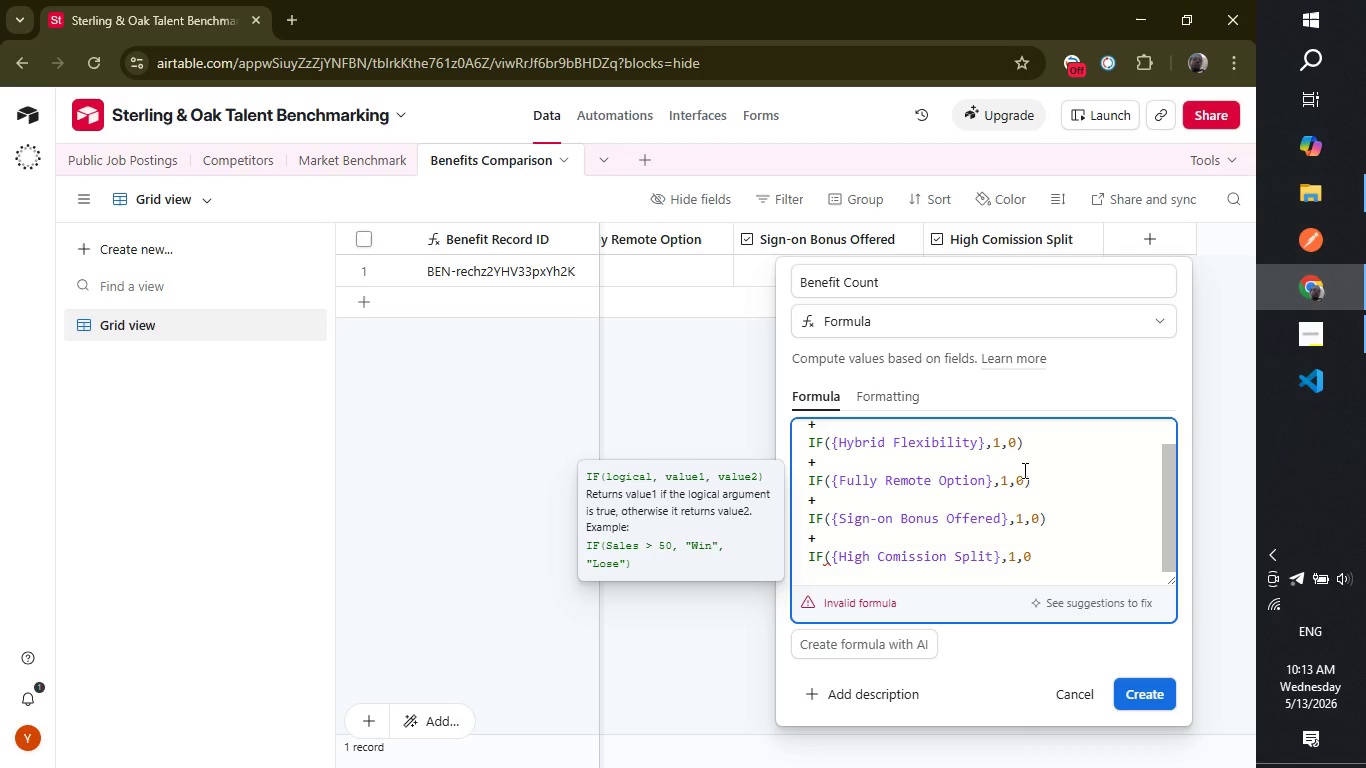 
key(Shift+ShiftLeft)
 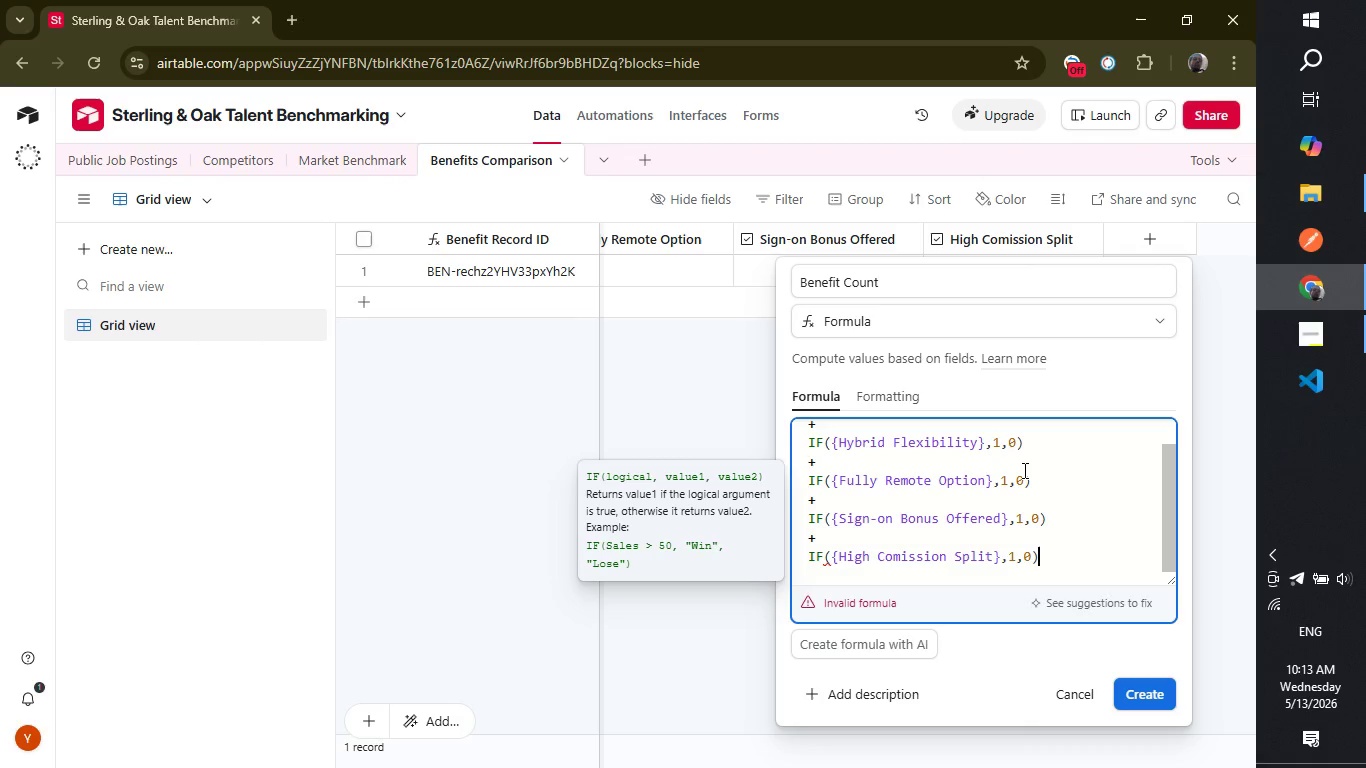 
key(Shift+0)
 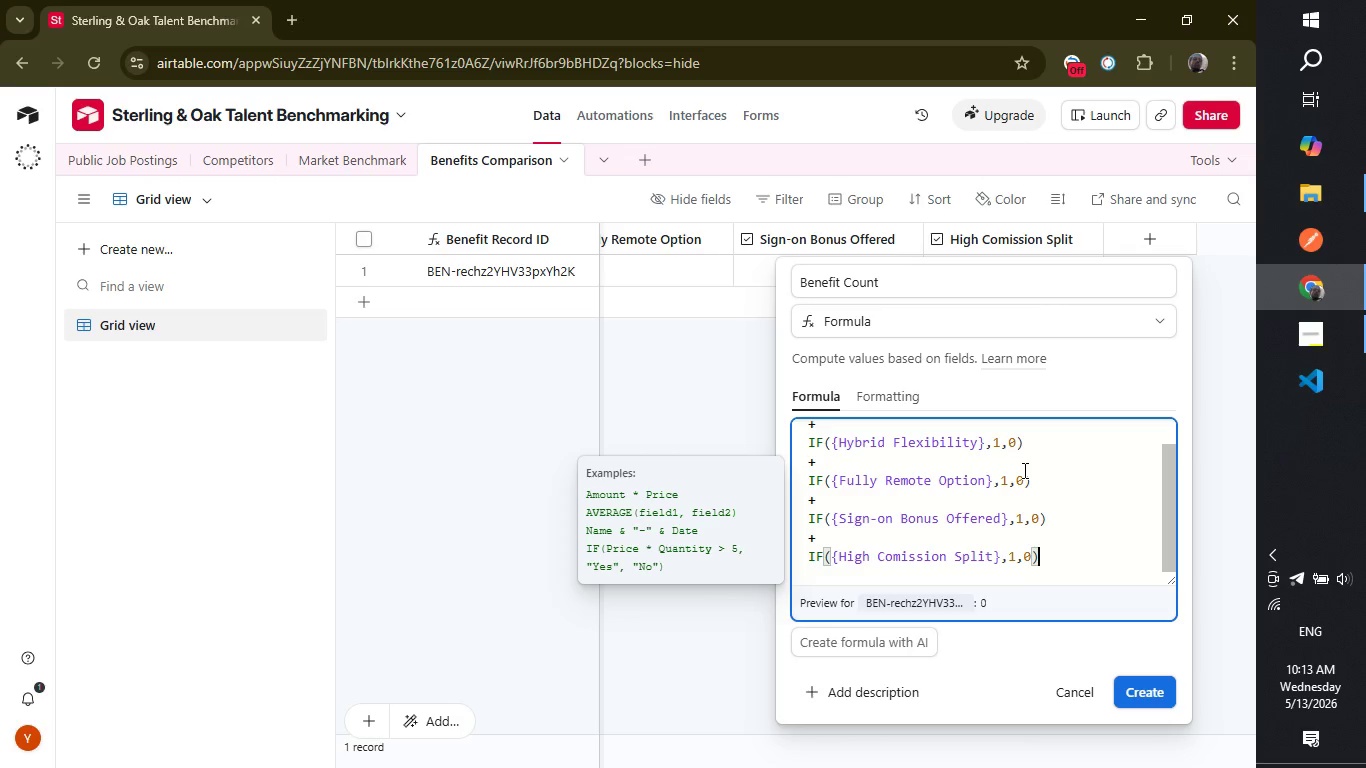 
wait(19.06)
 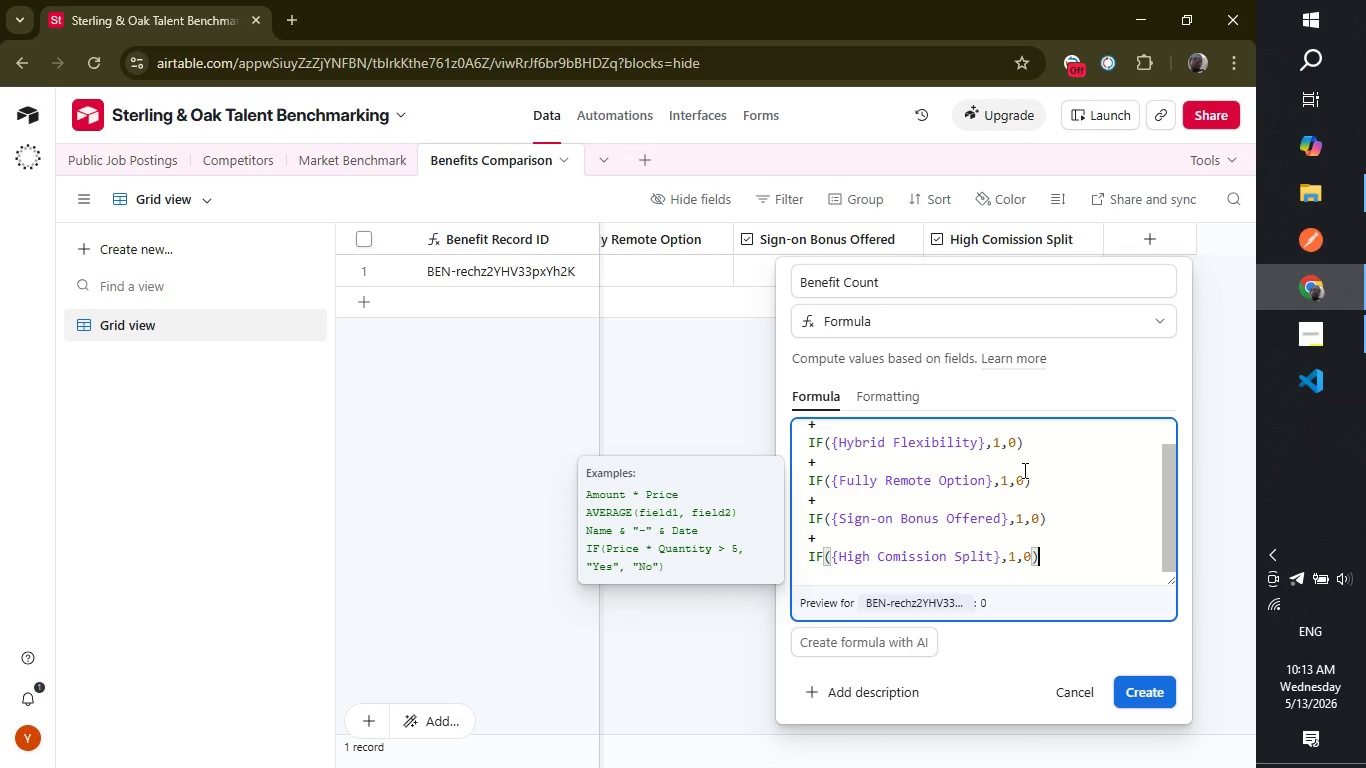 
left_click_drag(start_coordinate=[1164, 489], to_coordinate=[1159, 547])
 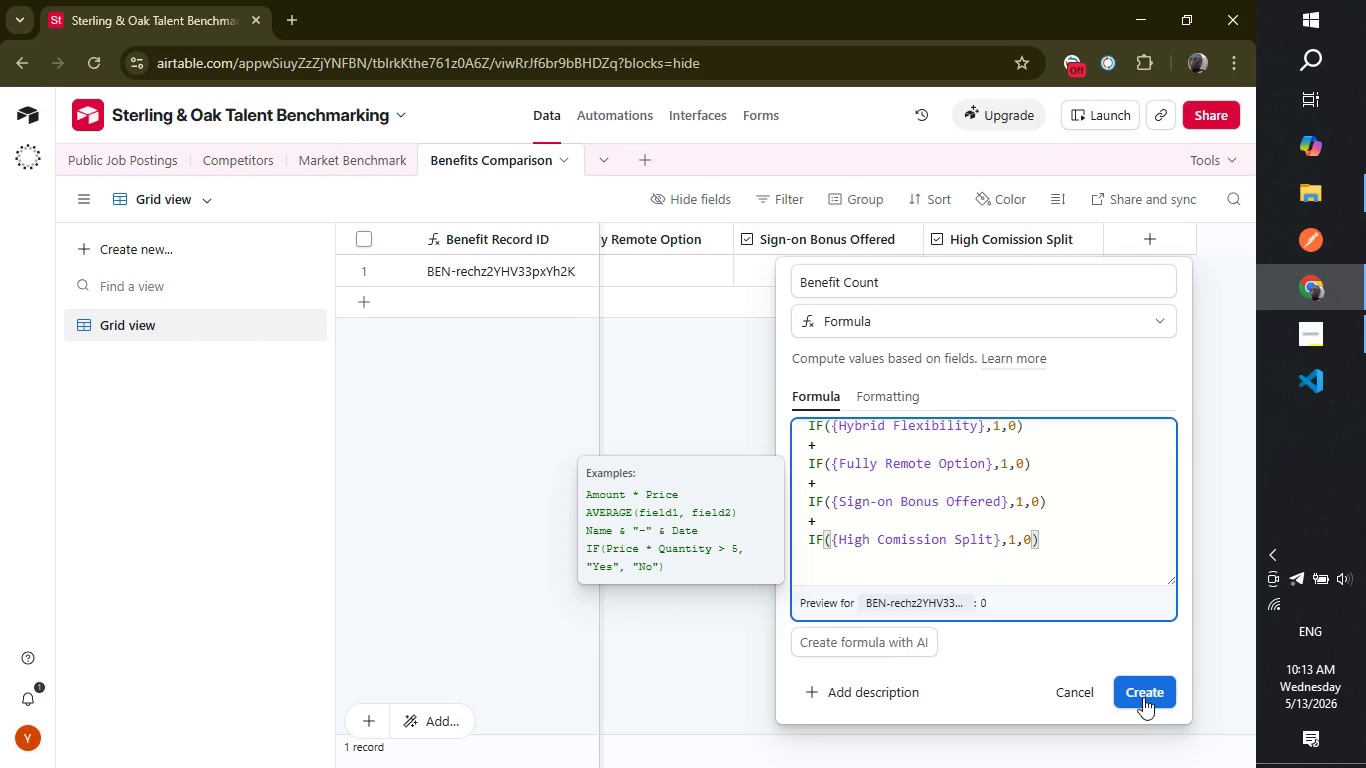 
left_click([1143, 697])
 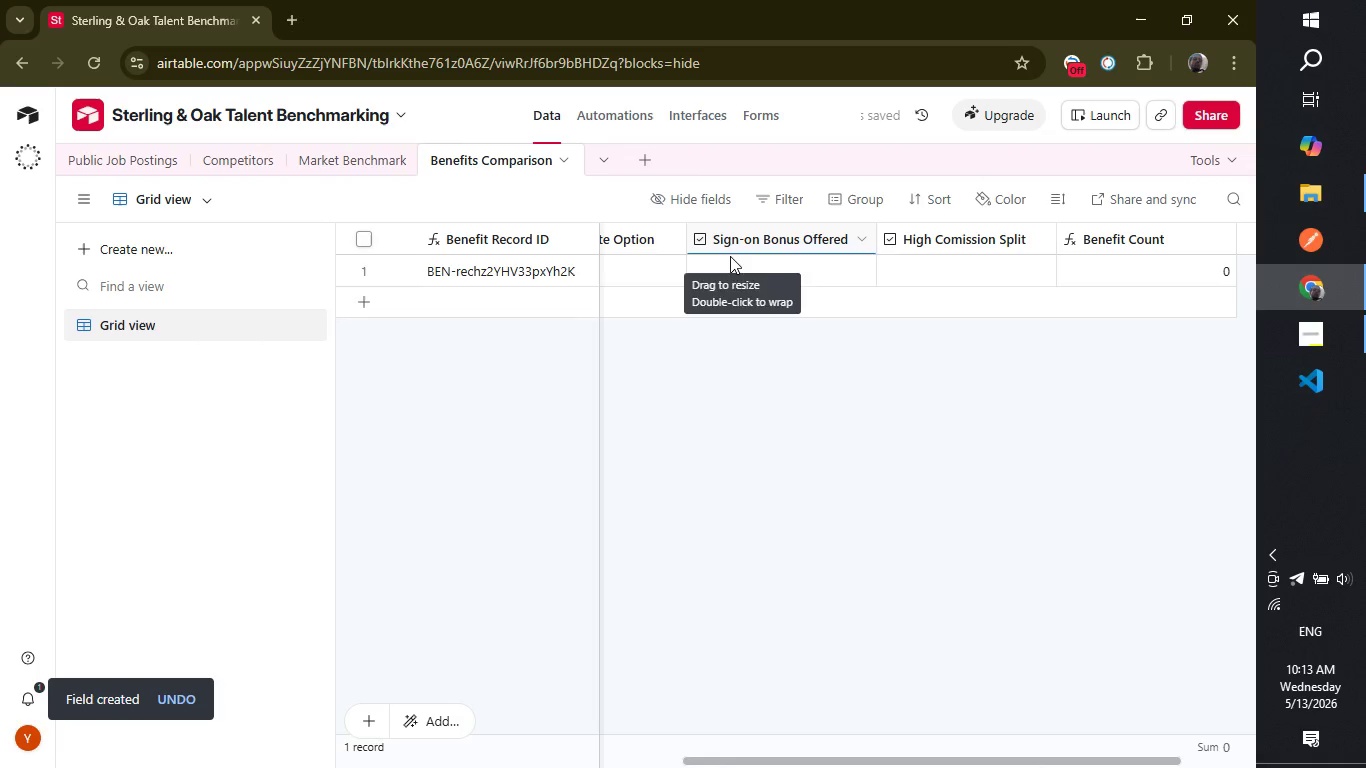 
wait(6.02)
 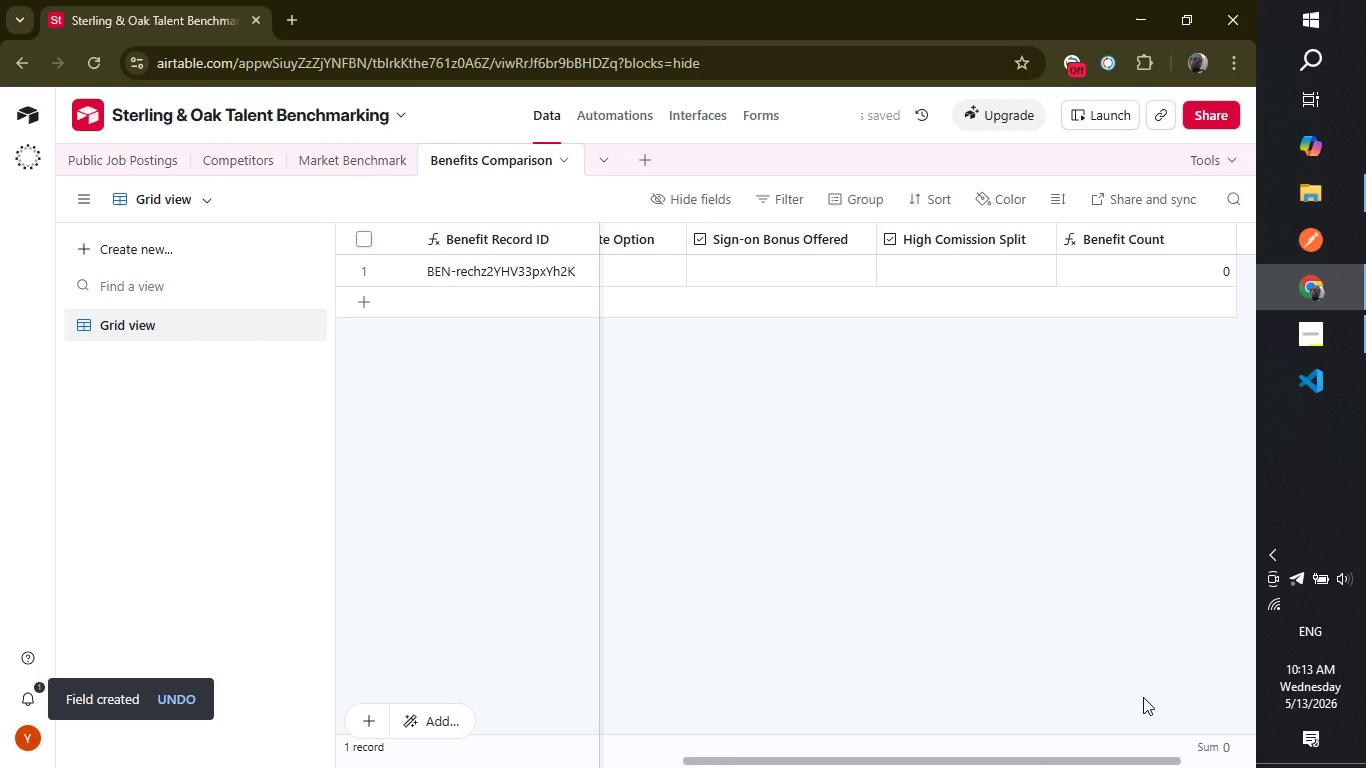 
left_click([783, 272])
 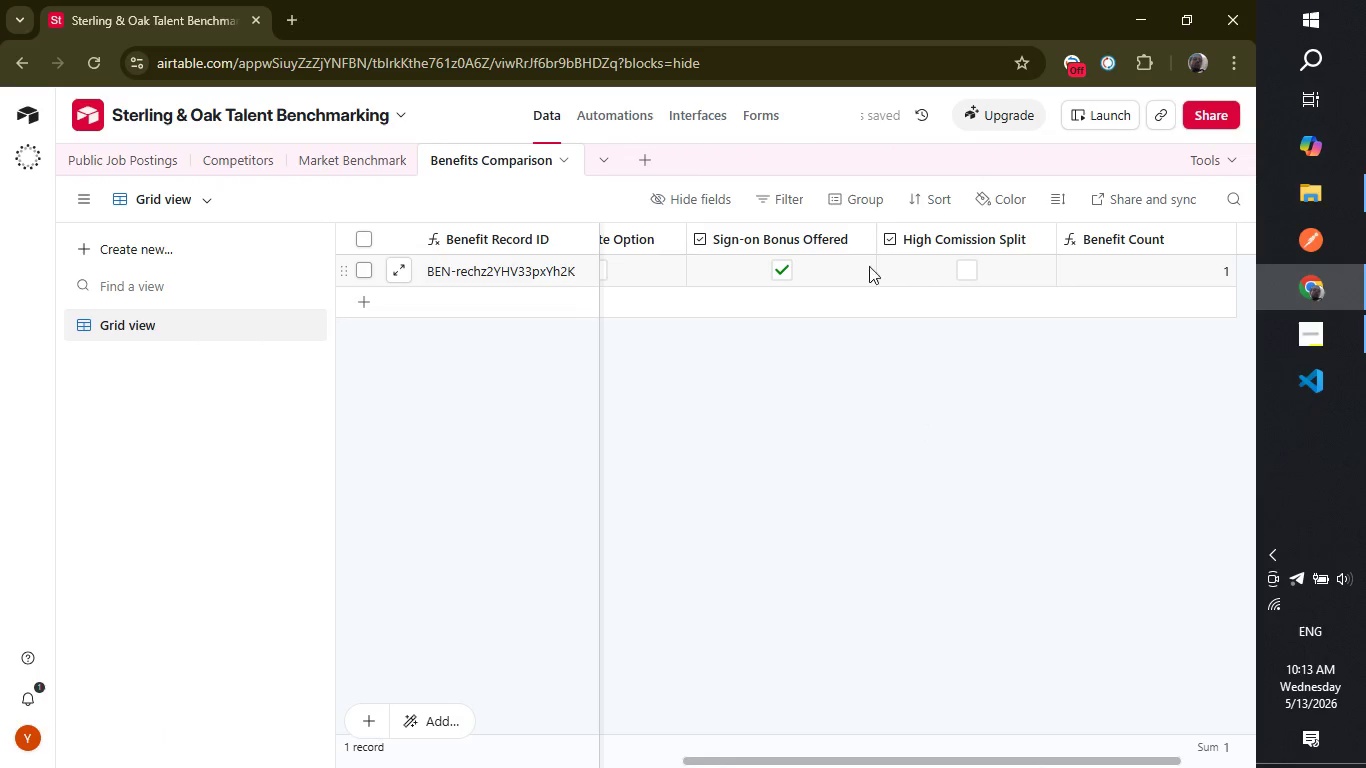 
left_click([959, 273])
 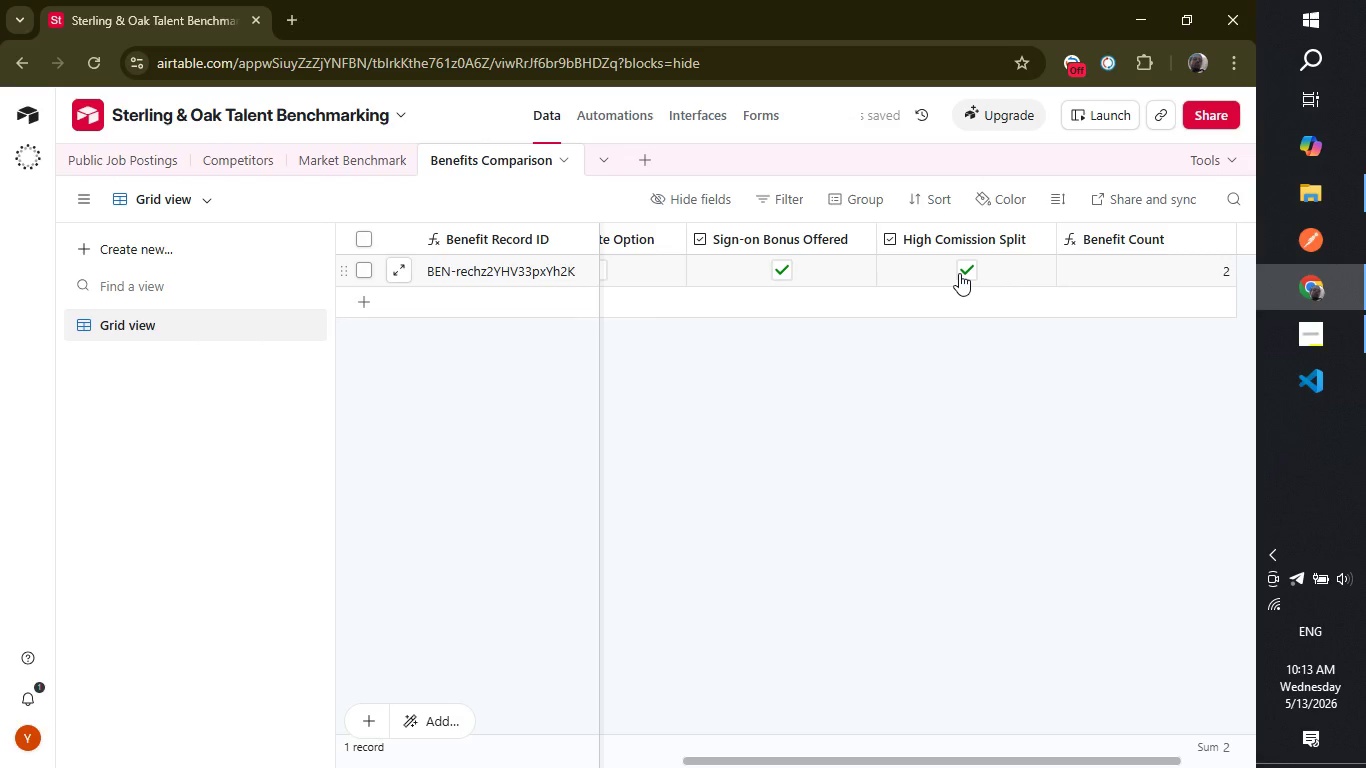 
left_click([959, 274])
 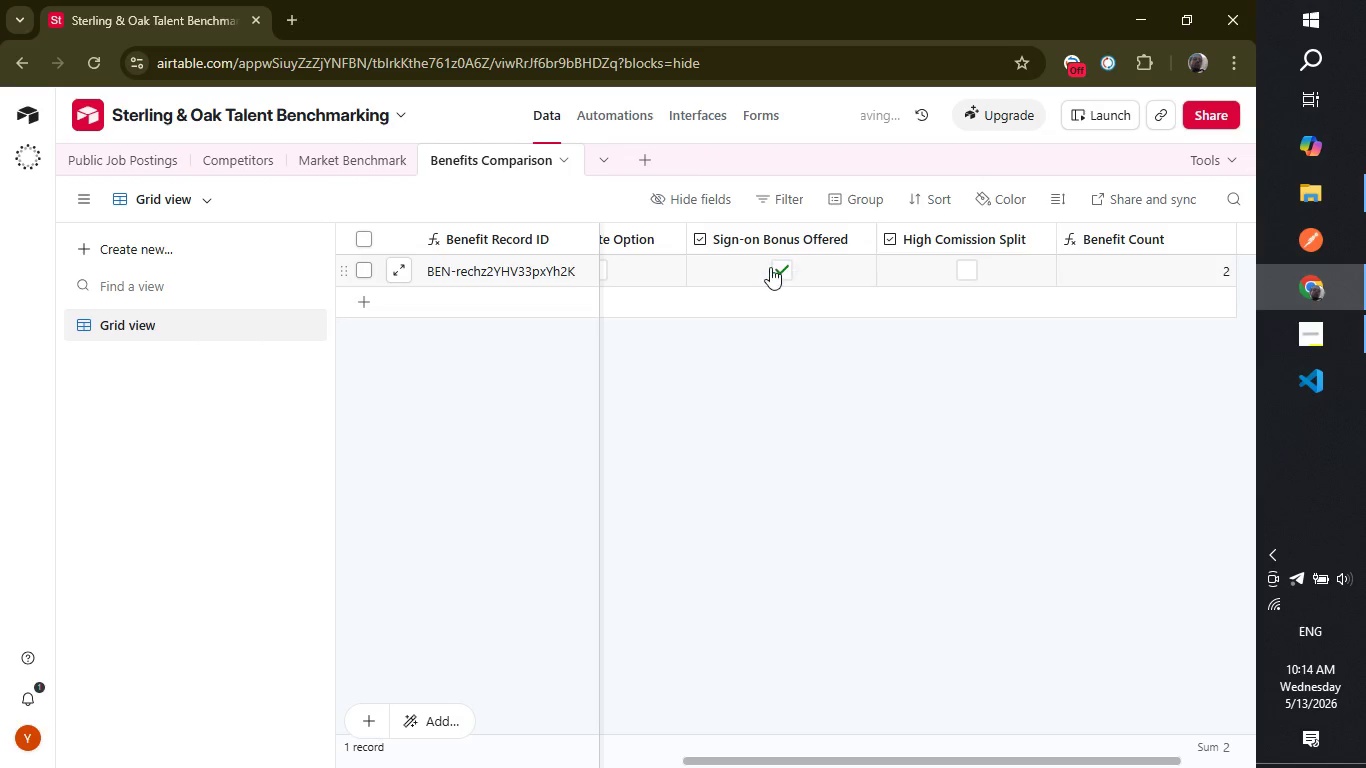 
left_click([770, 267])
 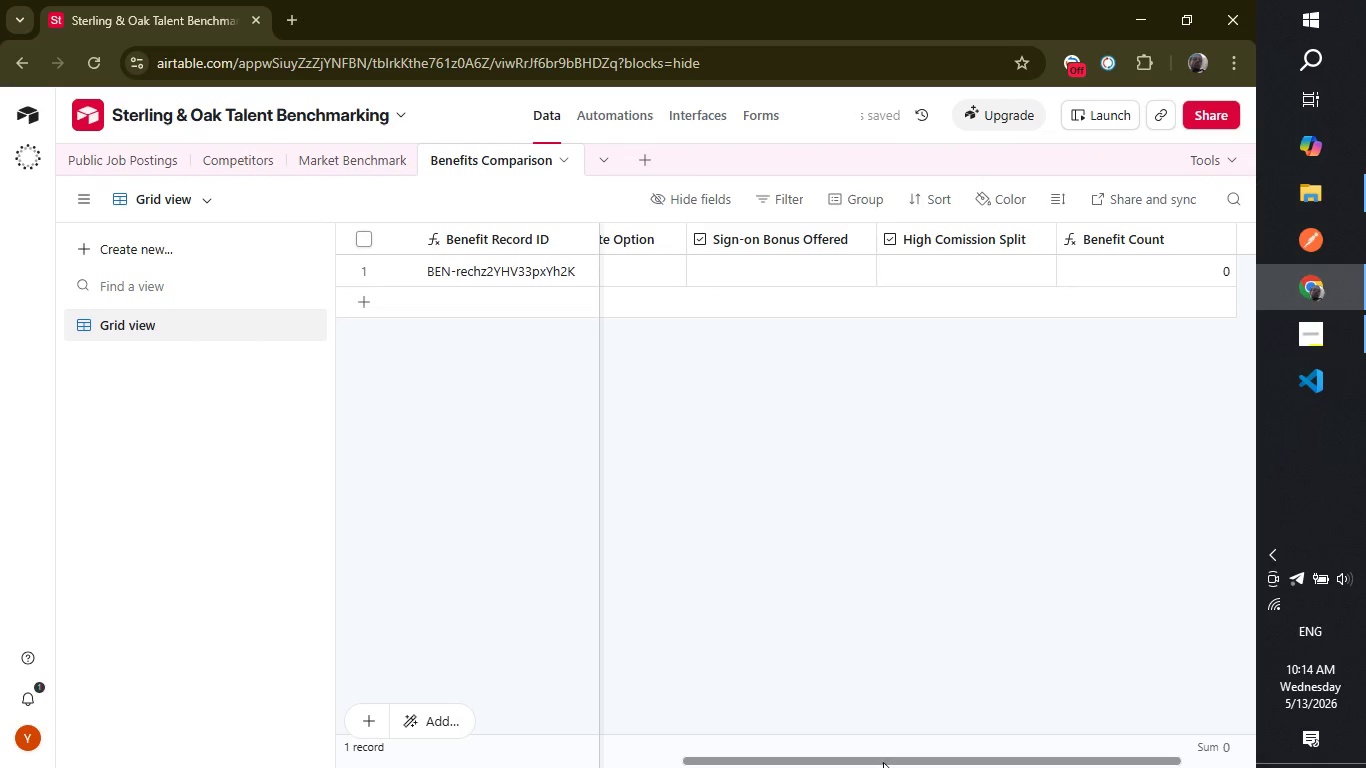 
left_click_drag(start_coordinate=[883, 759], to_coordinate=[982, 757])
 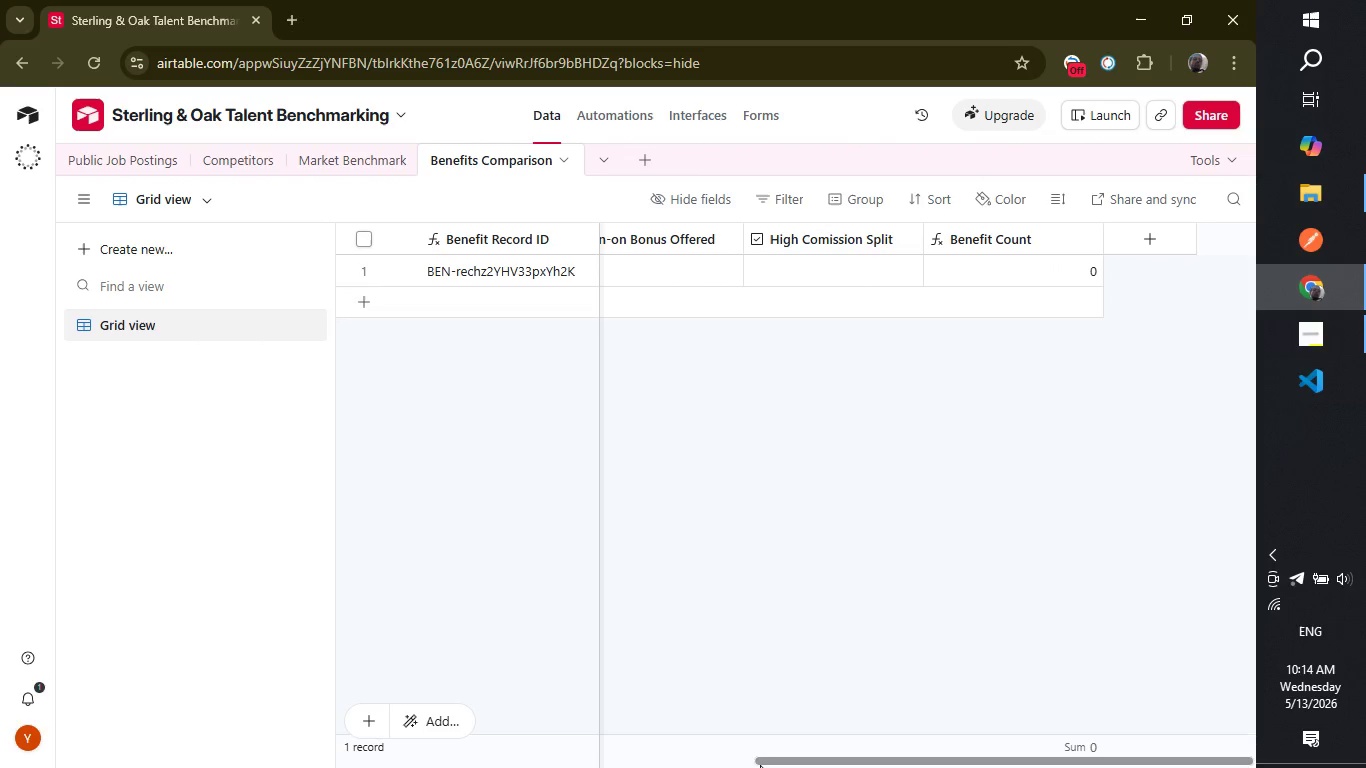 
left_click_drag(start_coordinate=[778, 764], to_coordinate=[477, 758])
 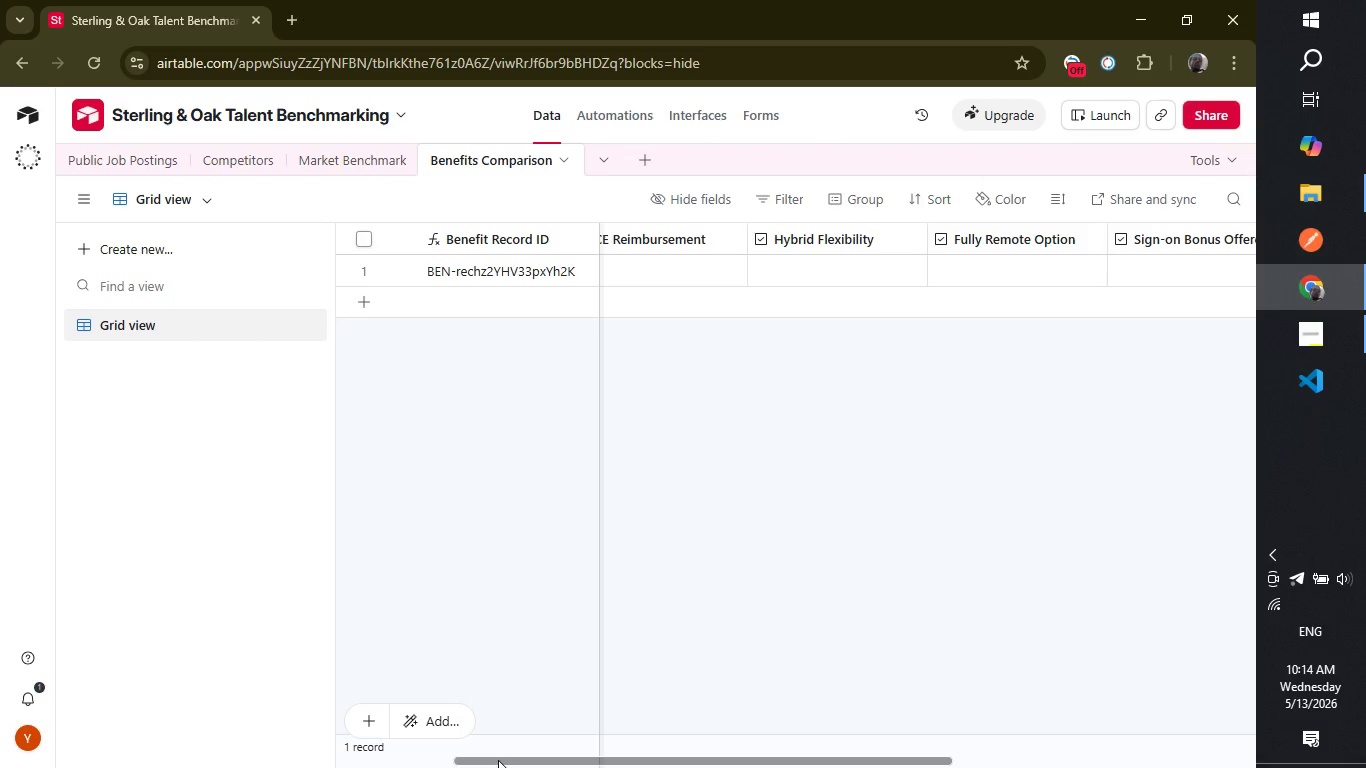 
left_click_drag(start_coordinate=[498, 760], to_coordinate=[323, 767])
 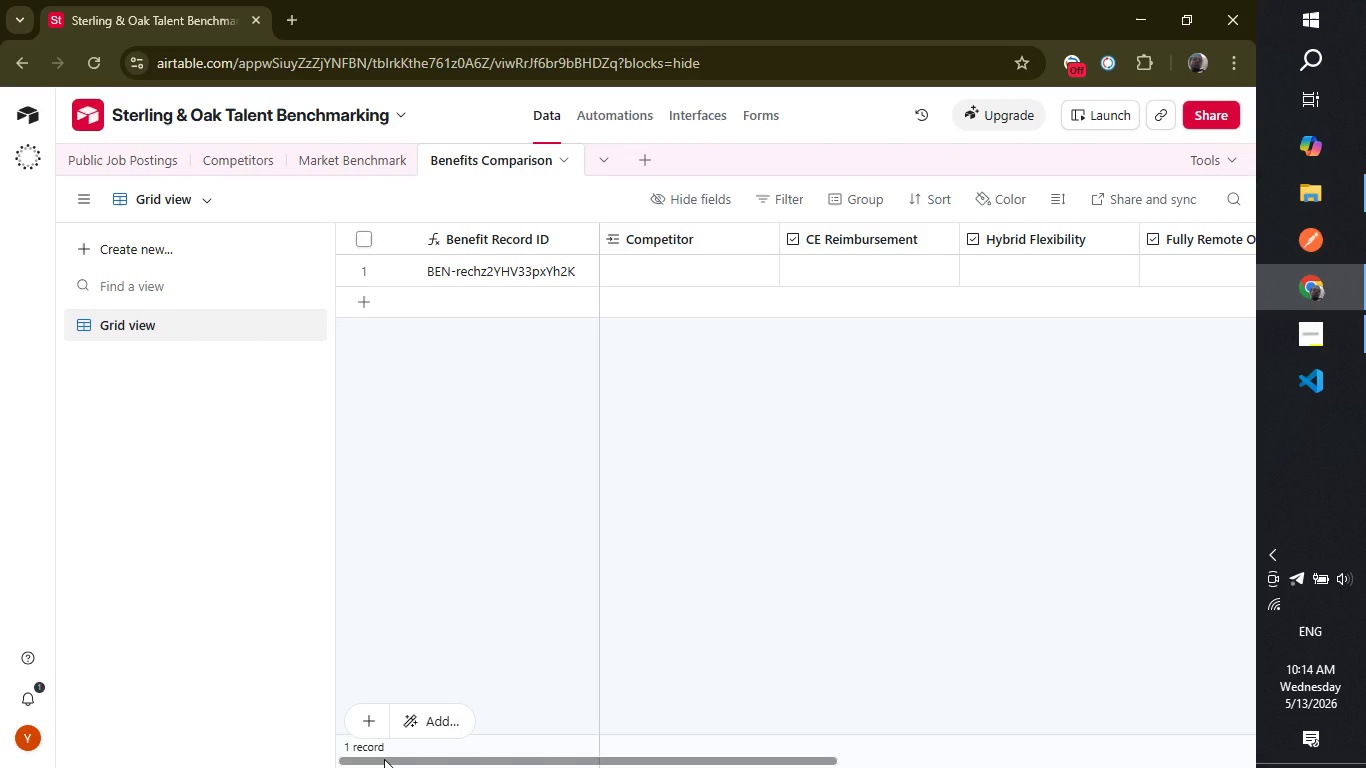 
left_click_drag(start_coordinate=[385, 759], to_coordinate=[358, 756])
 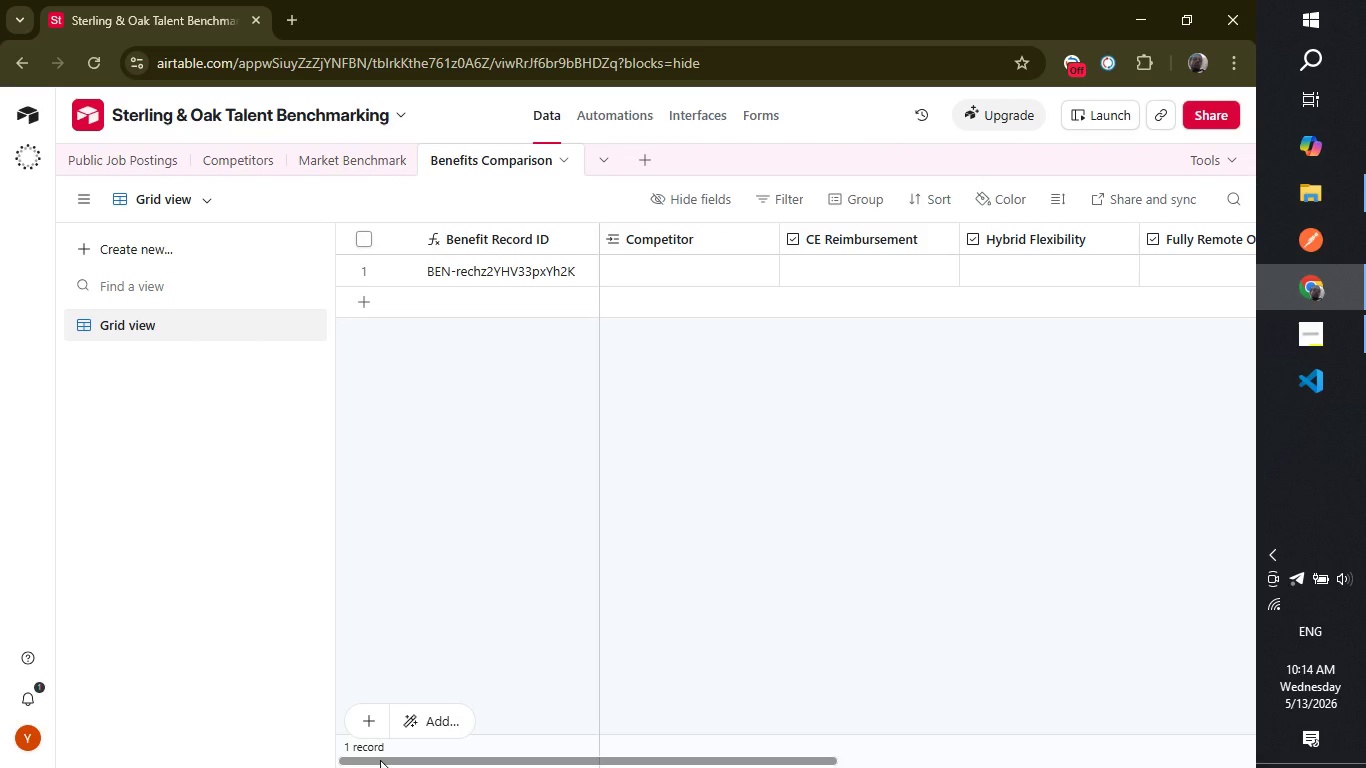 
left_click_drag(start_coordinate=[380, 760], to_coordinate=[791, 755])
 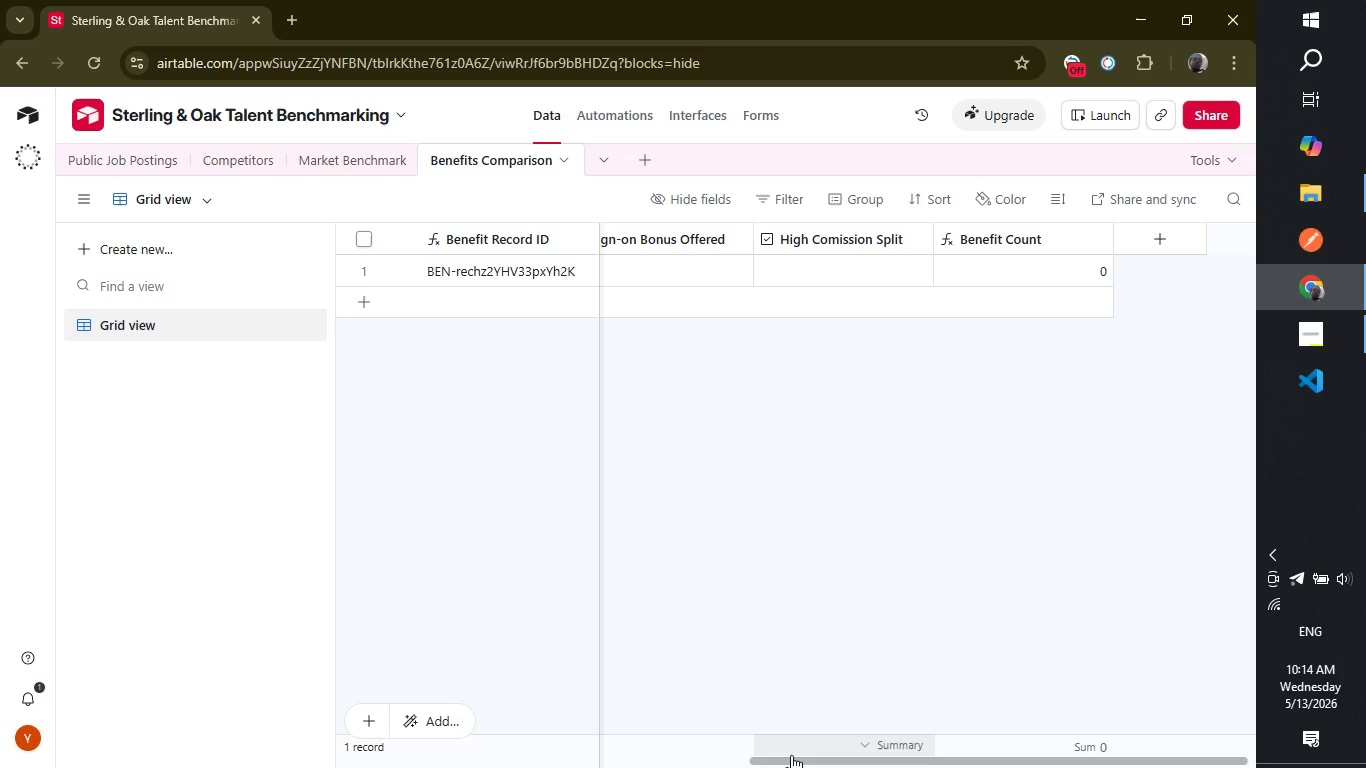 
wait(28.8)
 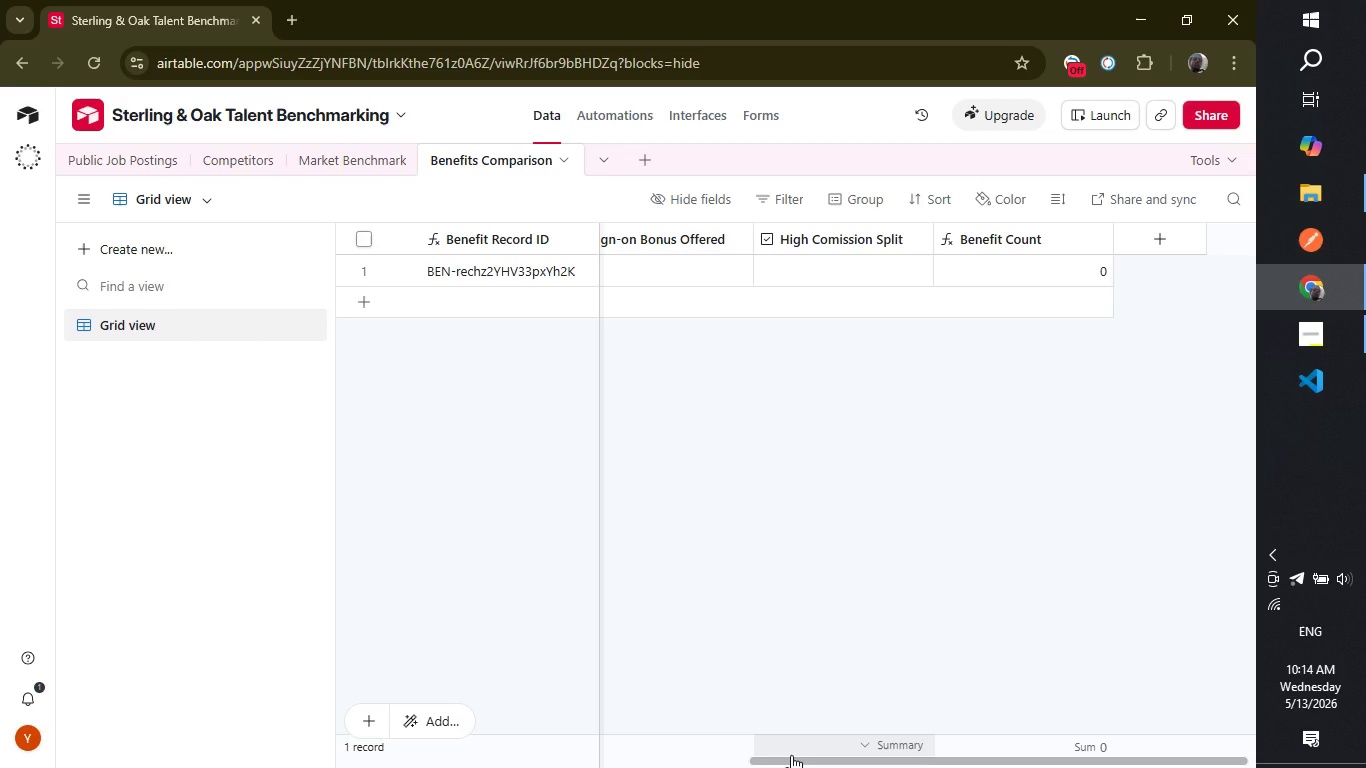 
left_click([848, 266])
 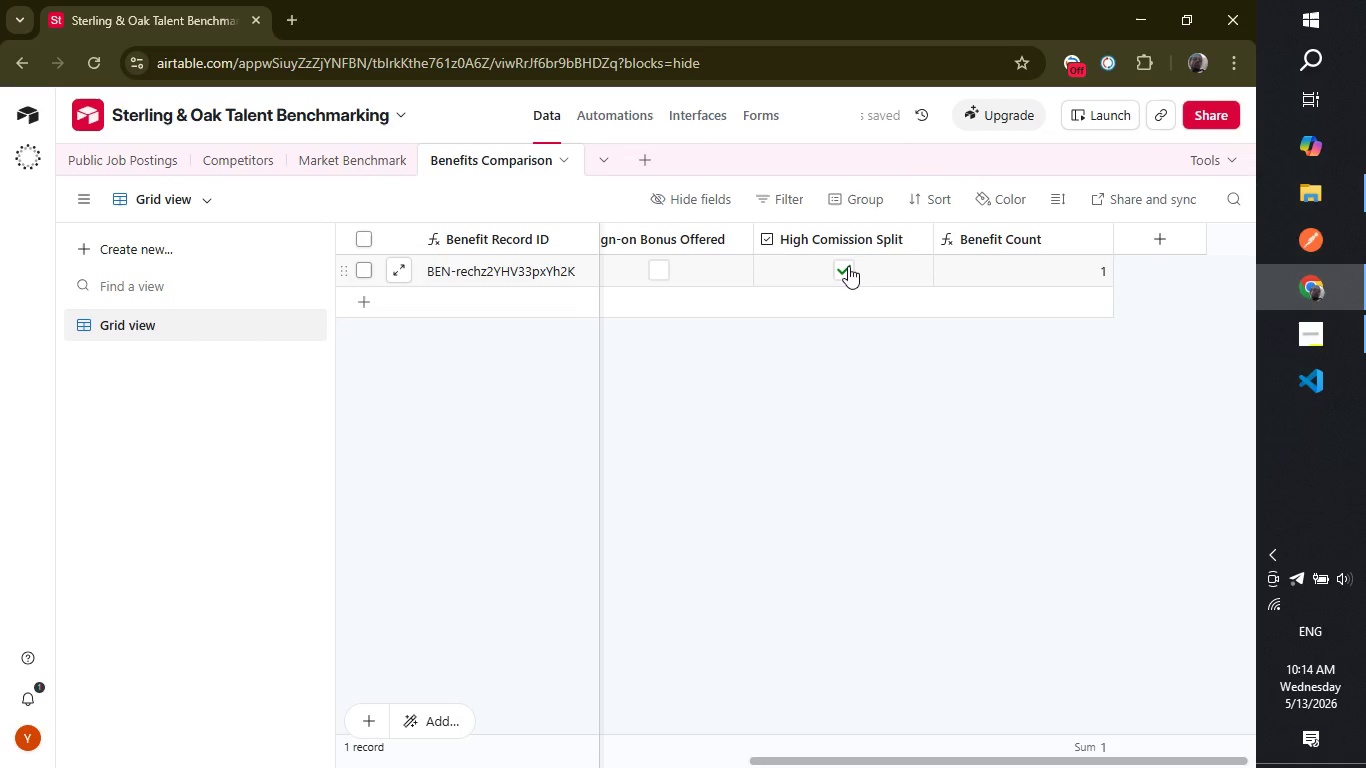 
left_click([848, 266])
 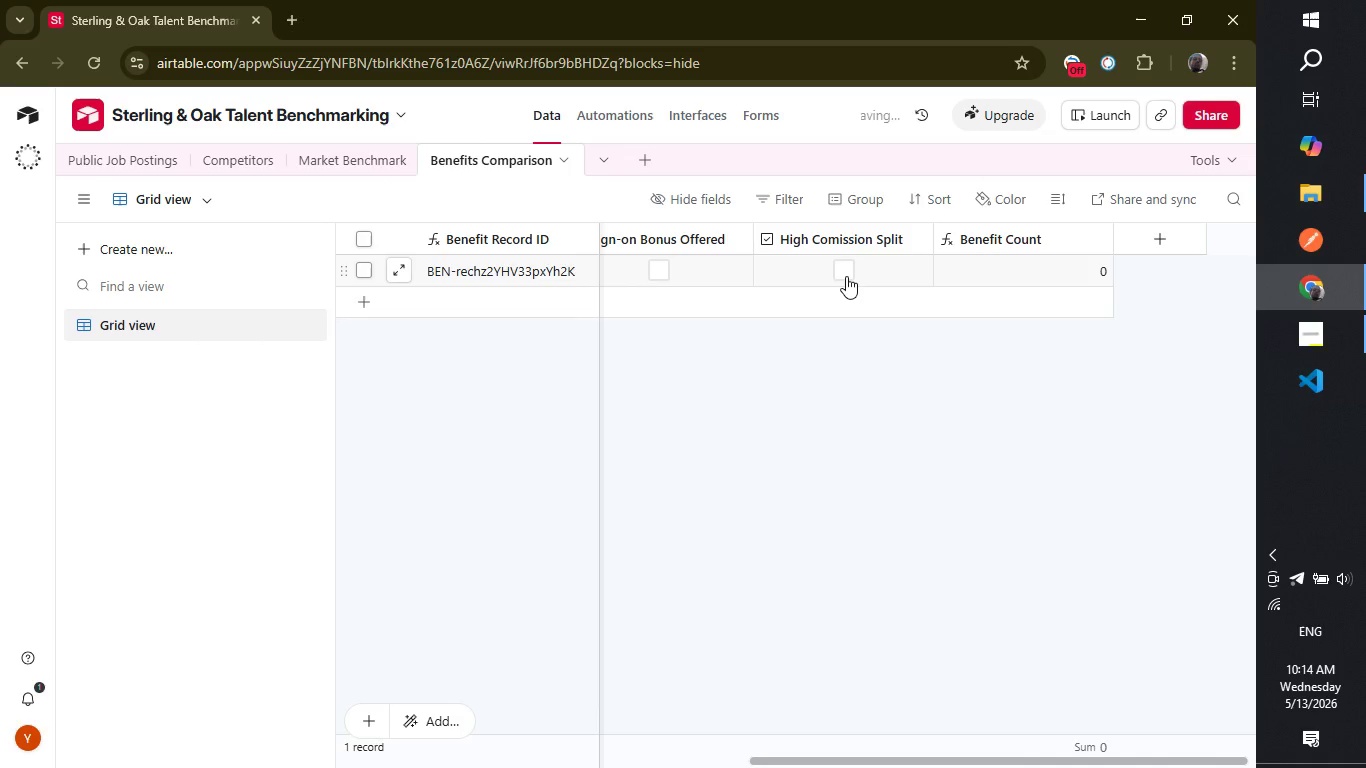 
left_click([846, 276])
 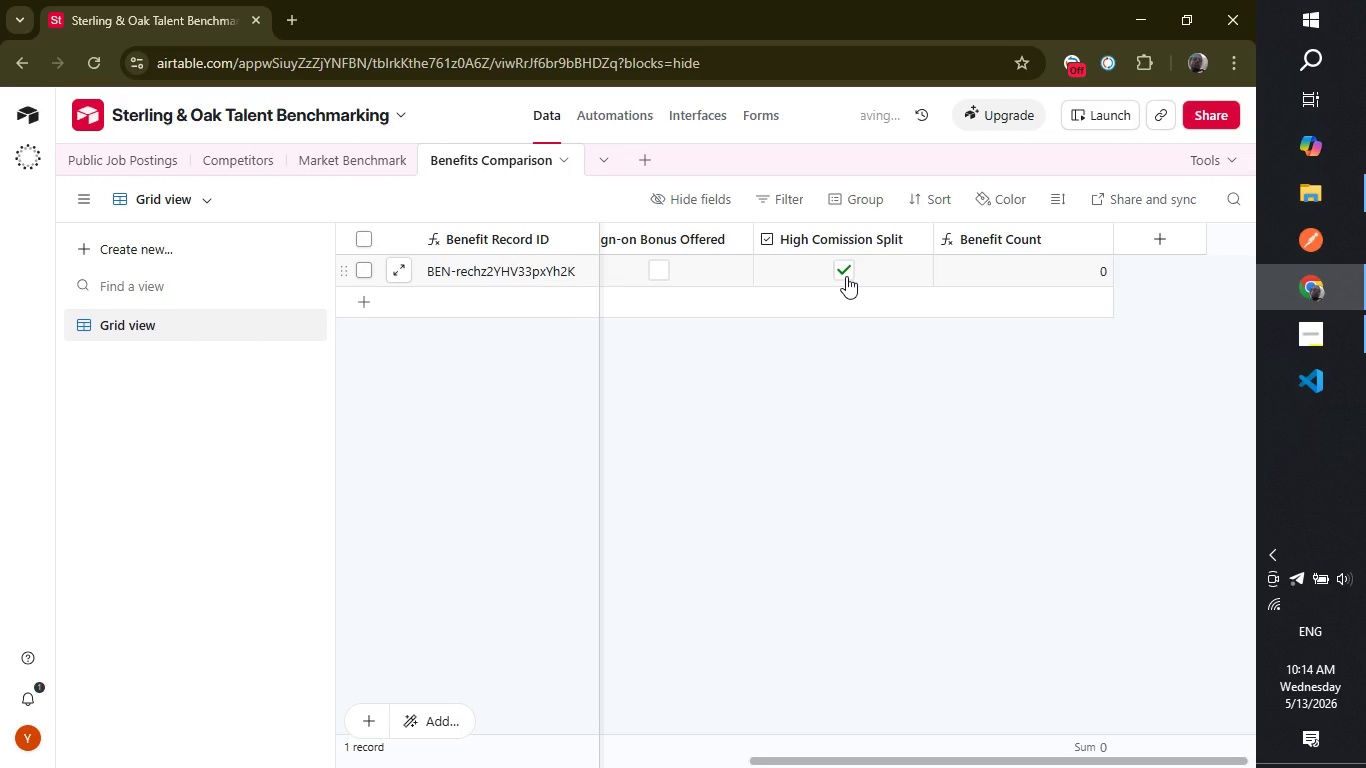 
left_click([846, 276])
 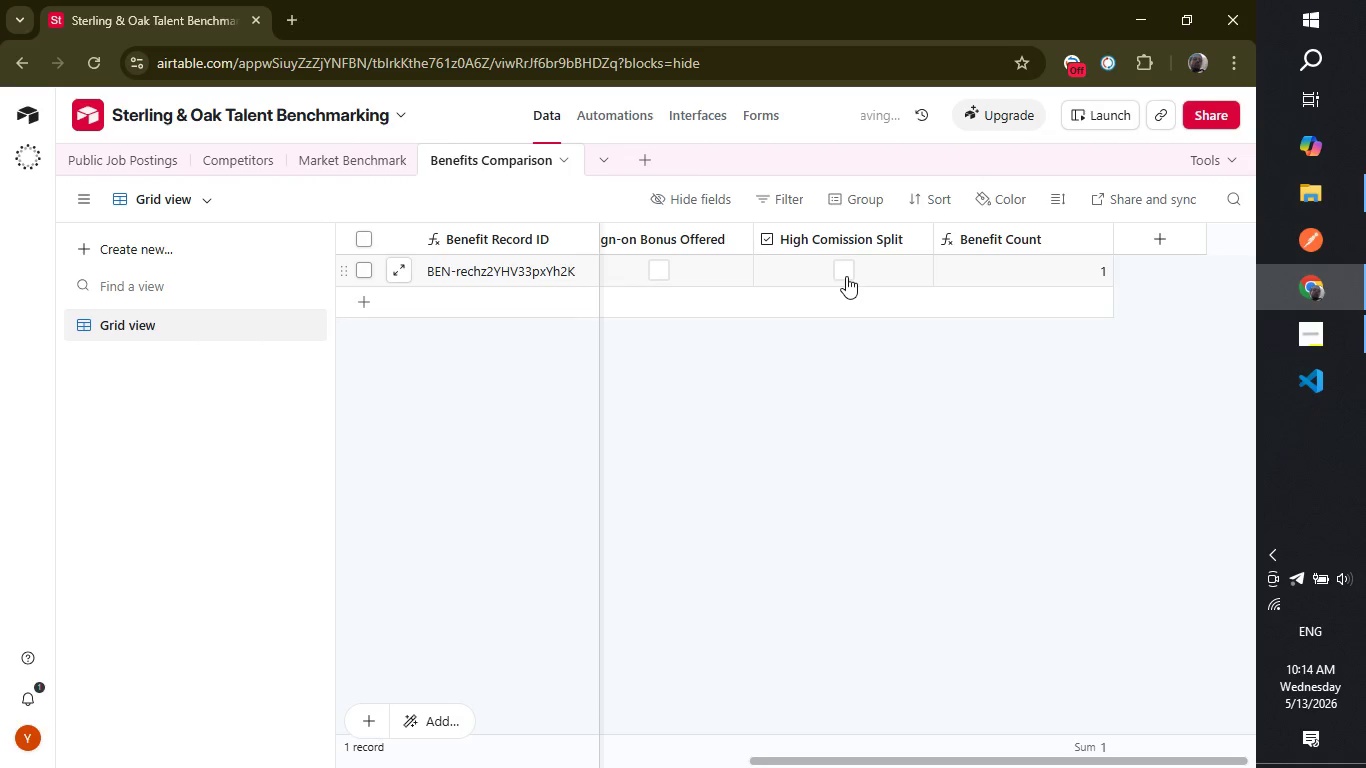 
left_click([846, 276])
 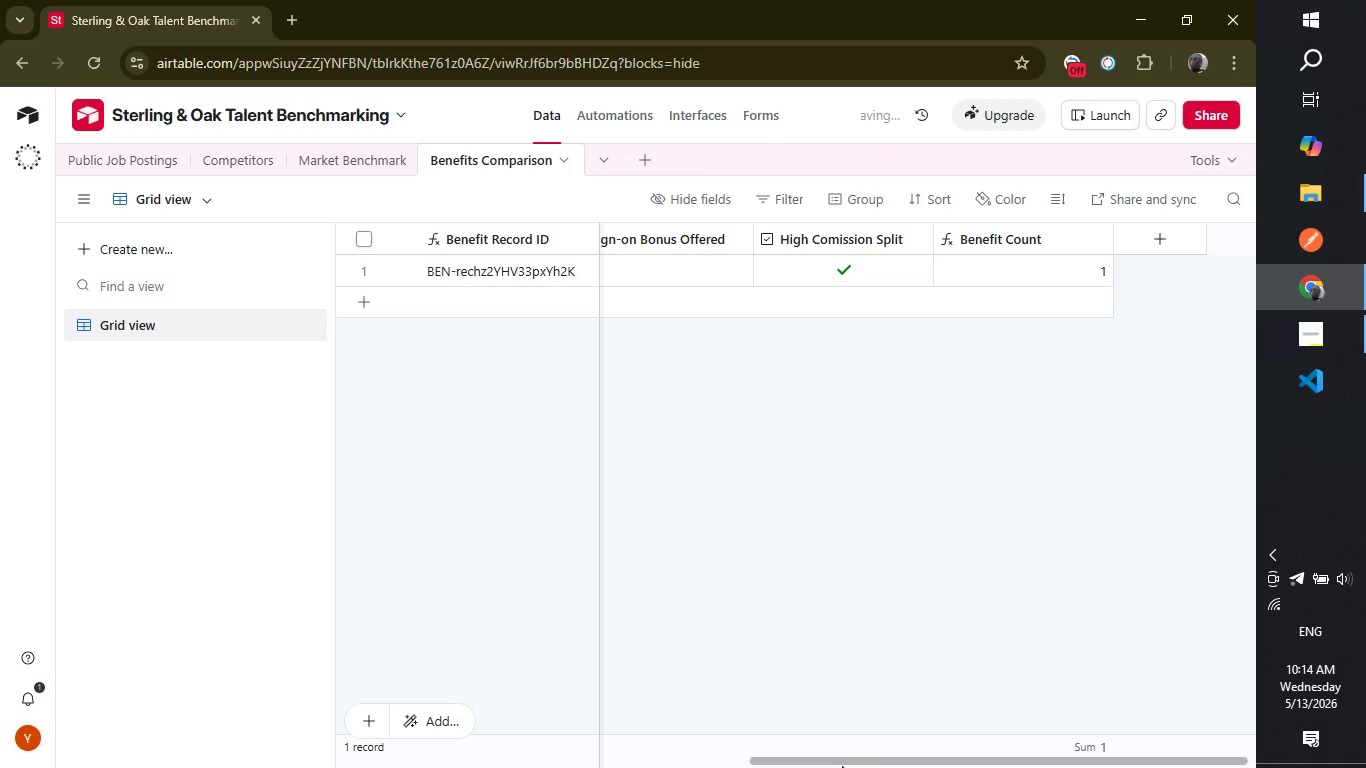 
left_click_drag(start_coordinate=[842, 758], to_coordinate=[0, 701])
 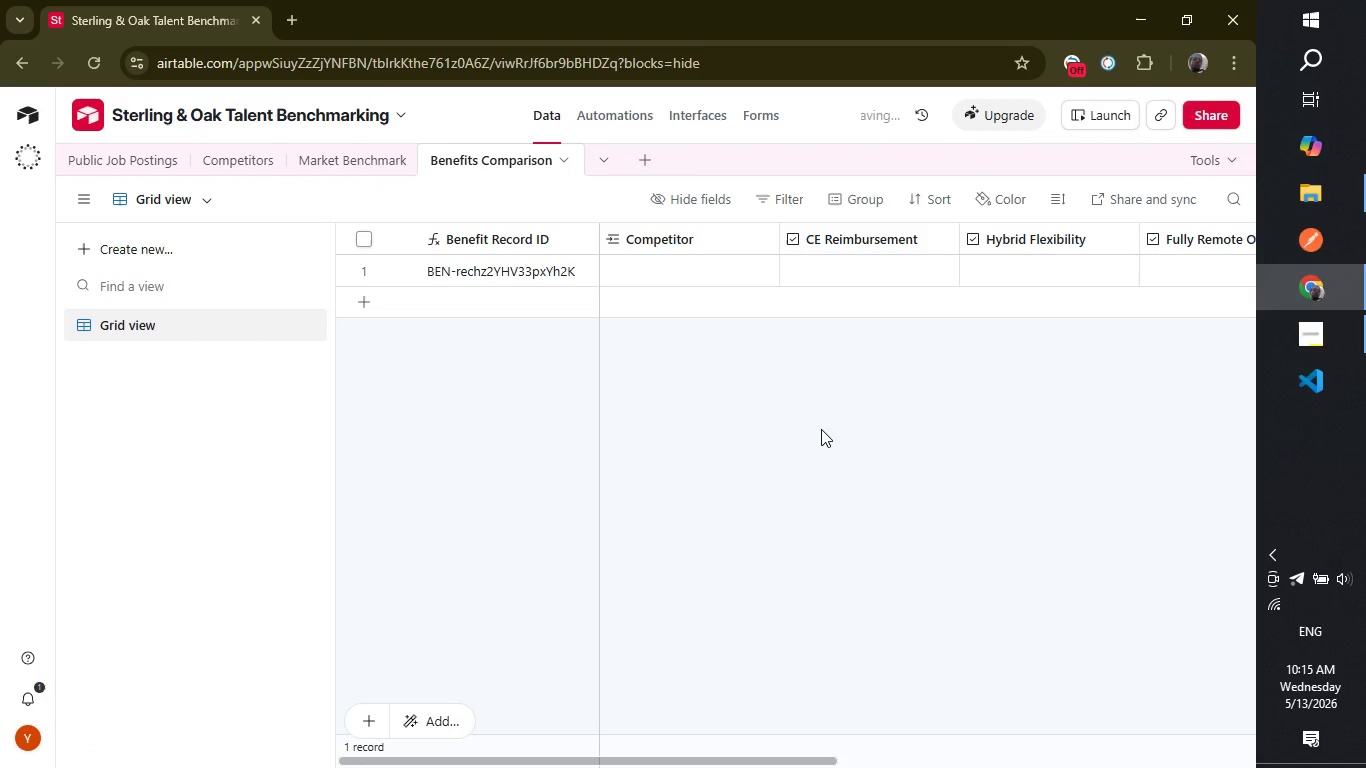 
left_click([821, 429])
 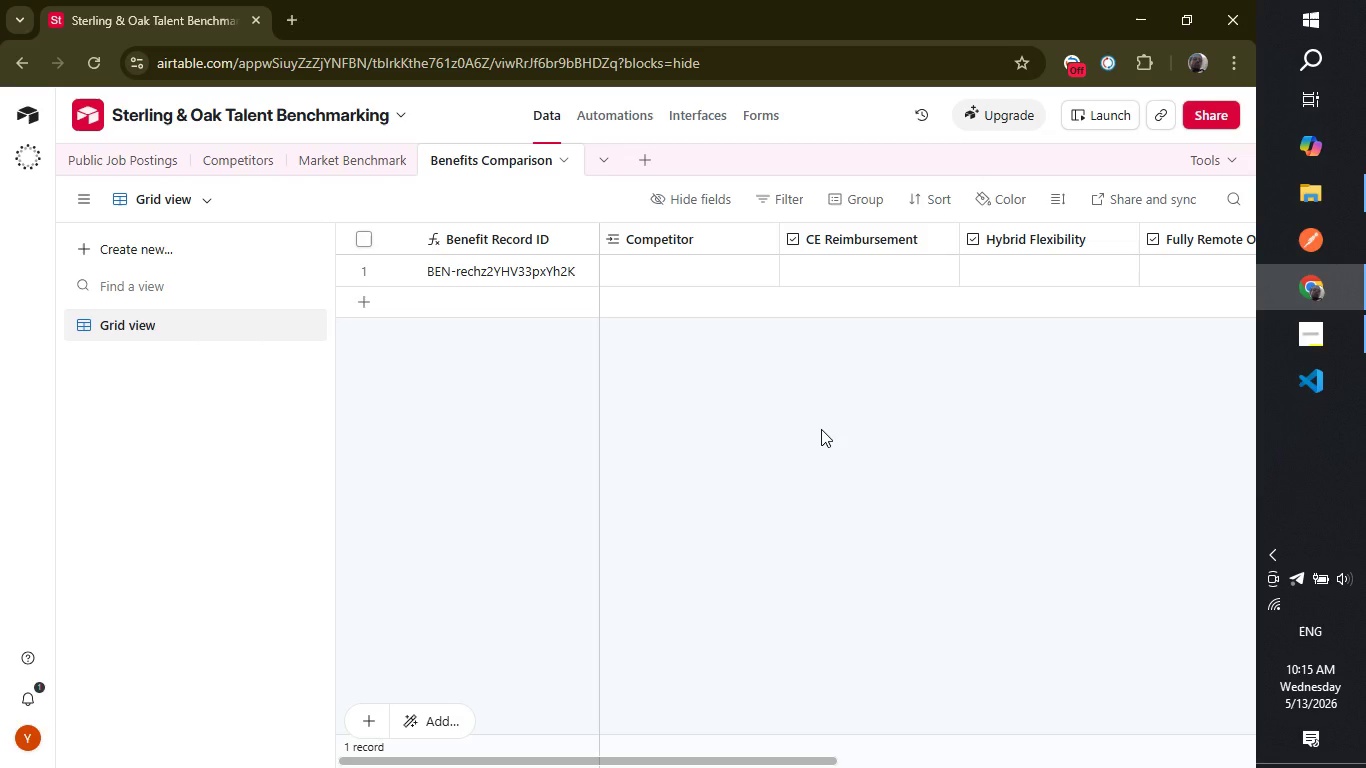 
wait(13.48)
 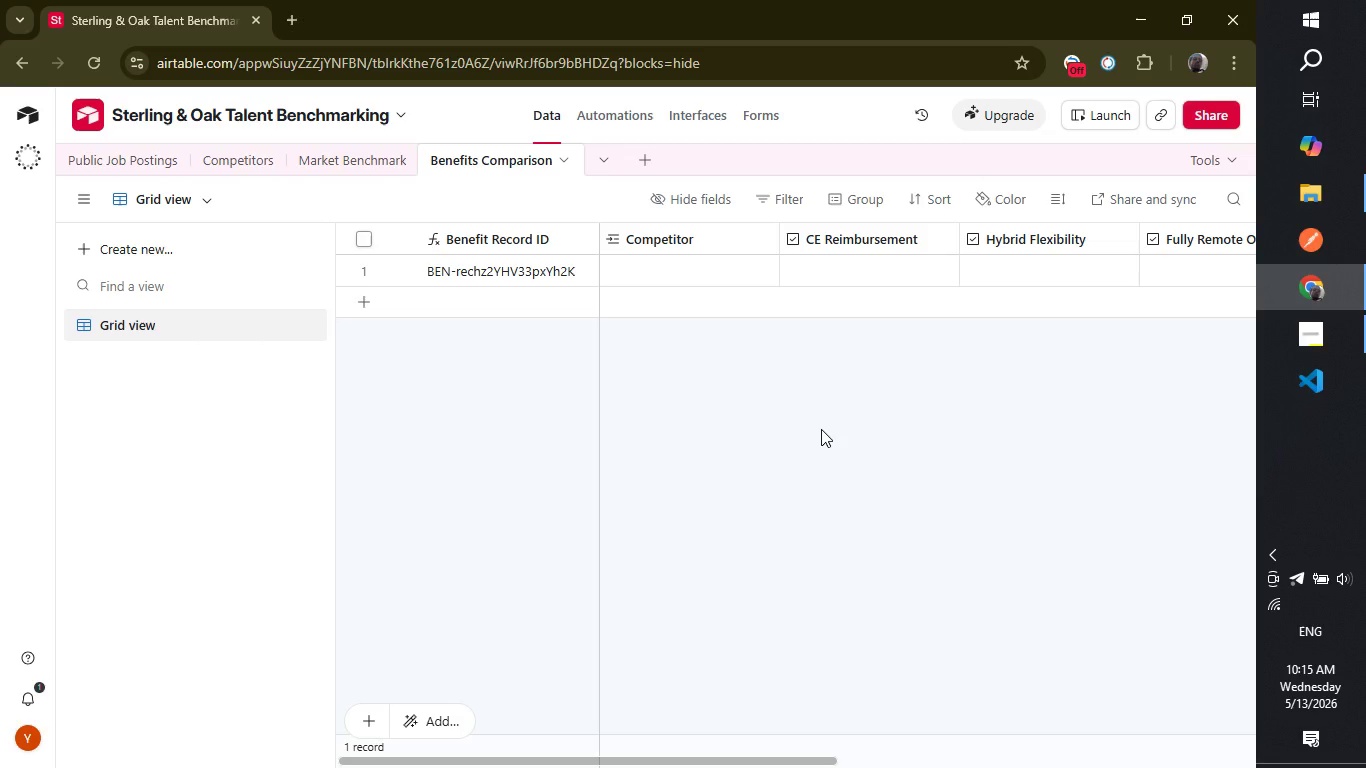 
left_click([255, 168])
 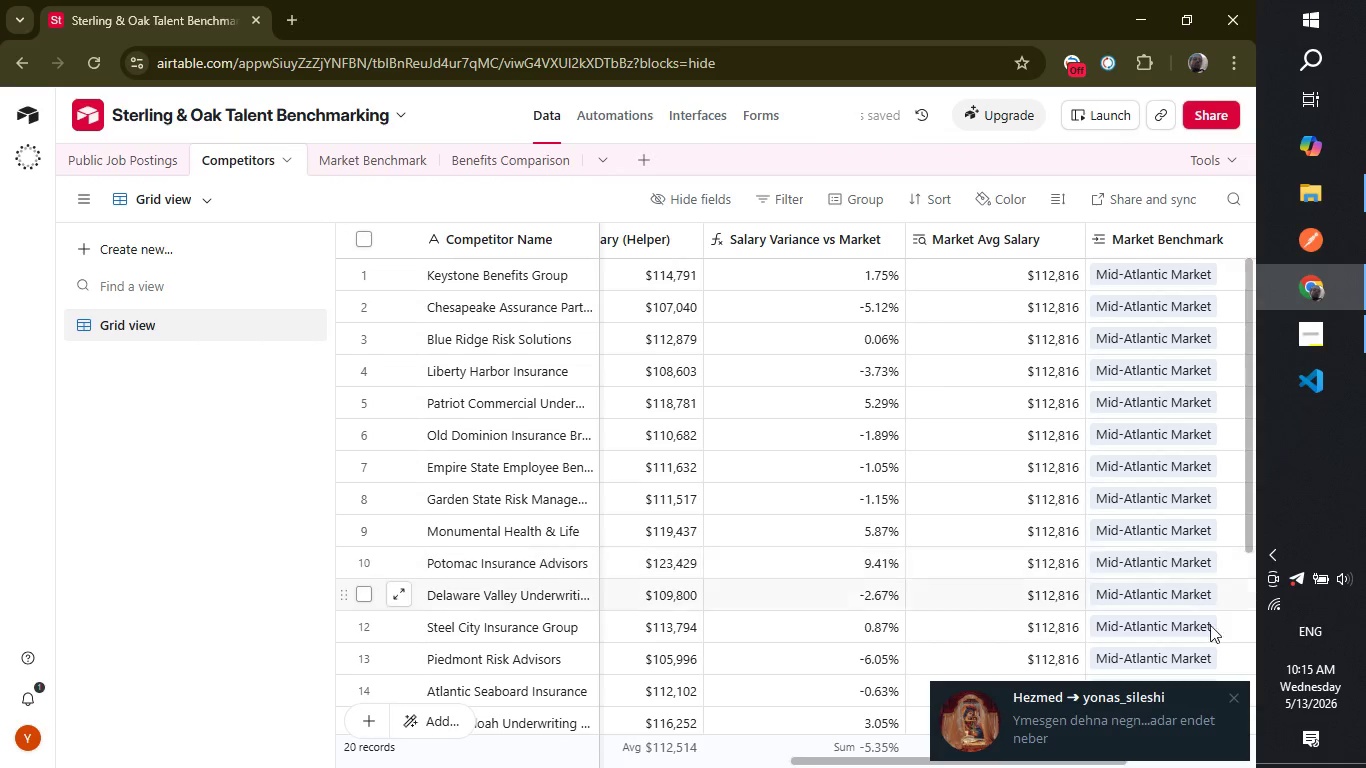 
wait(6.48)
 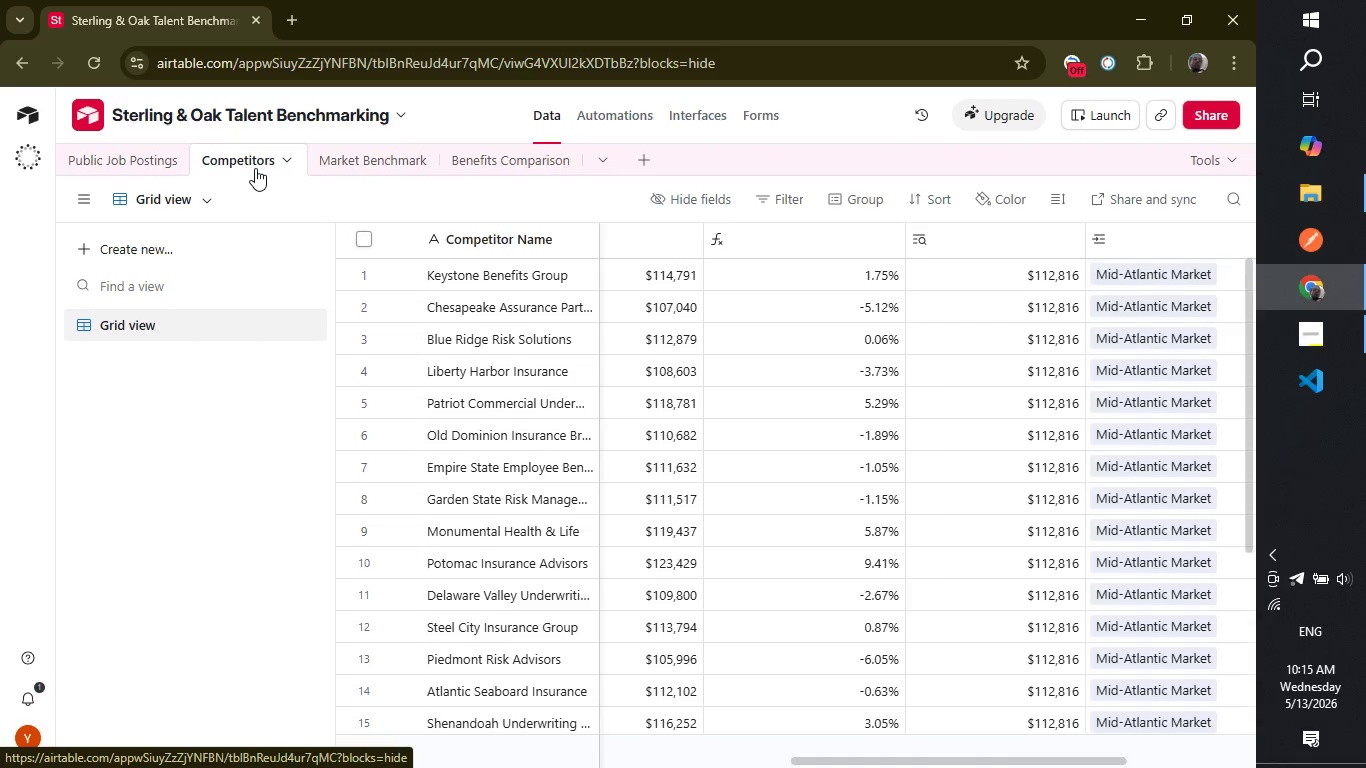 
left_click([1236, 700])
 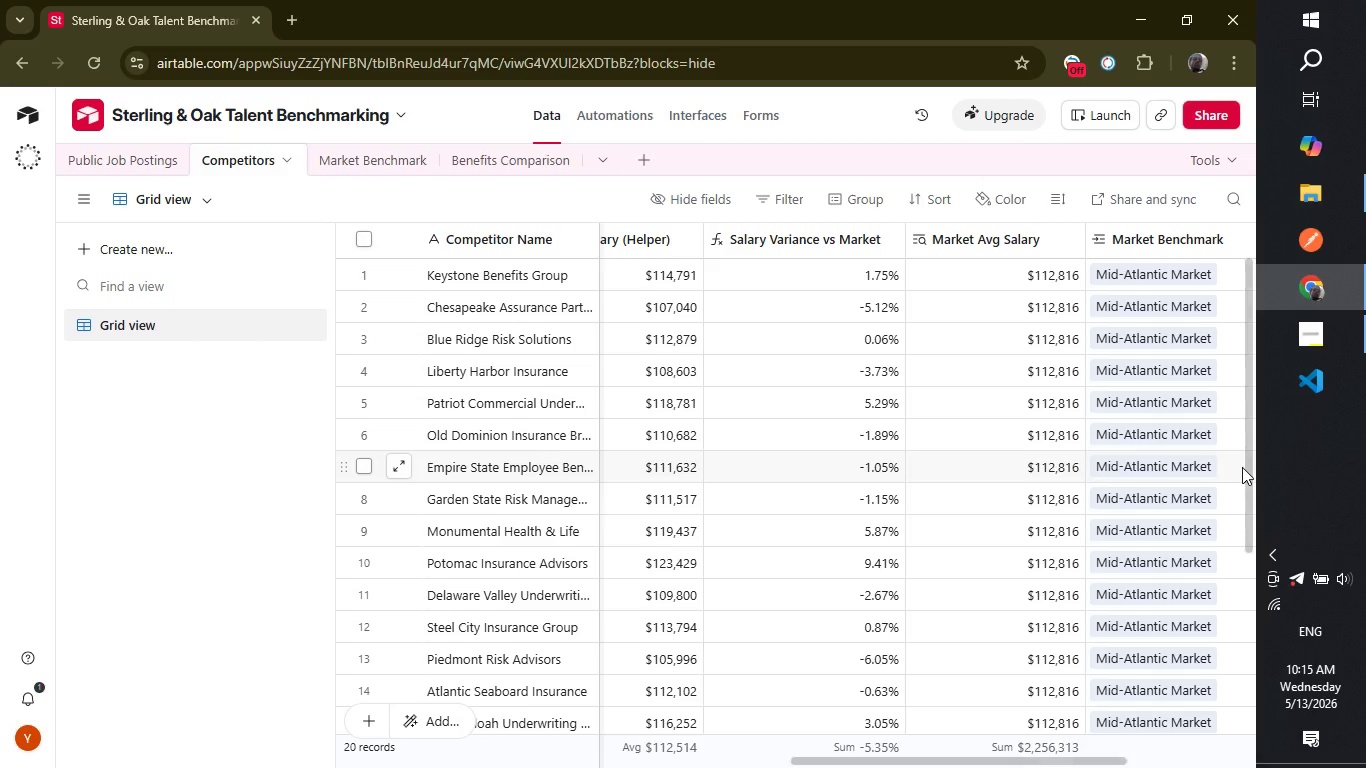 
left_click_drag(start_coordinate=[1251, 468], to_coordinate=[1251, 377])
 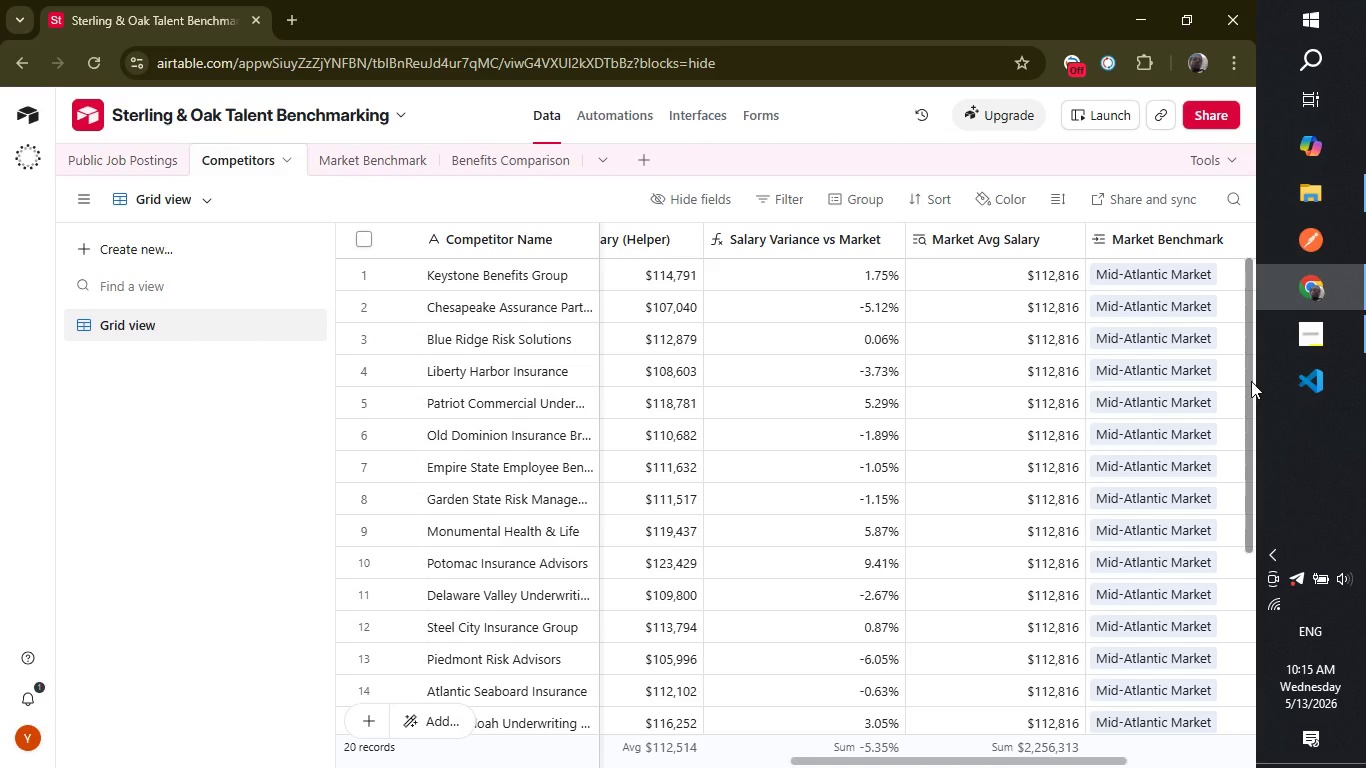 
left_click_drag(start_coordinate=[1251, 381], to_coordinate=[1247, 332])
 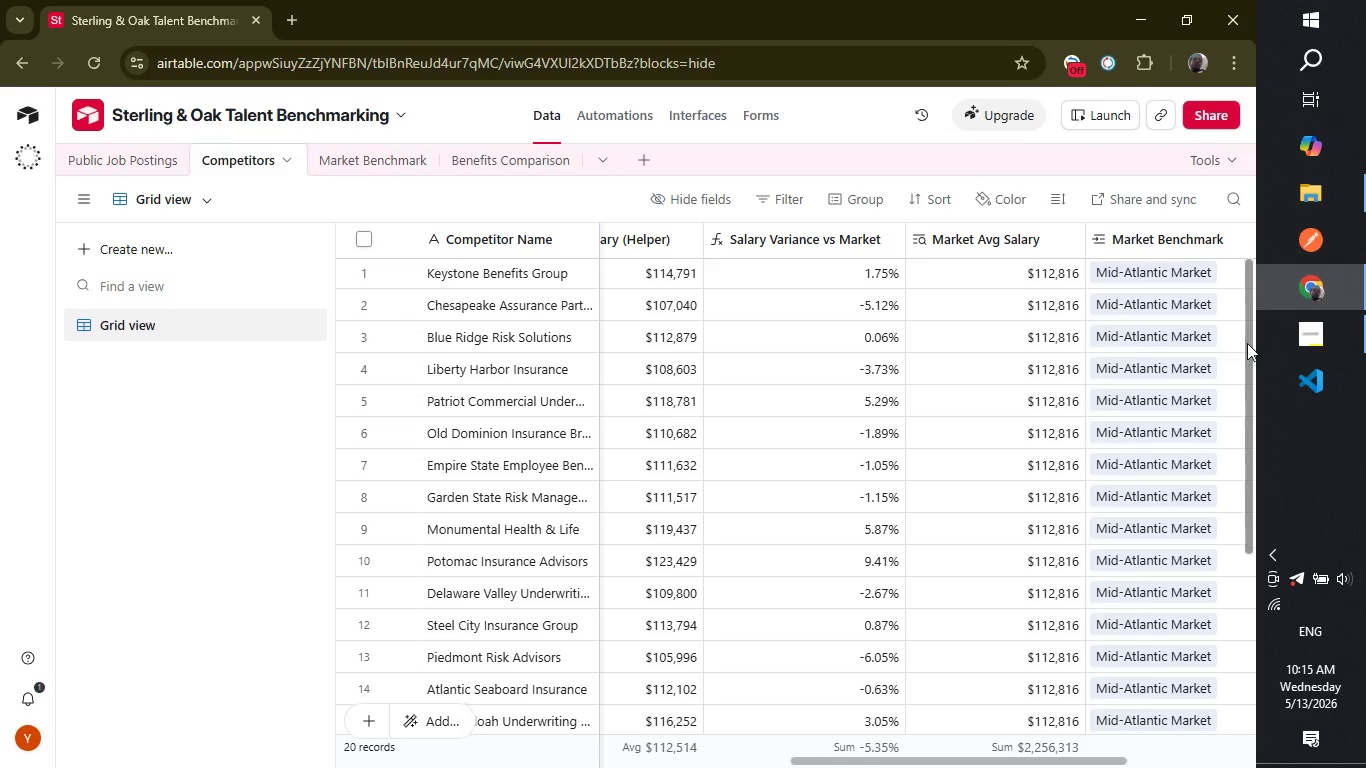 
left_click_drag(start_coordinate=[1247, 332], to_coordinate=[1250, 316])
 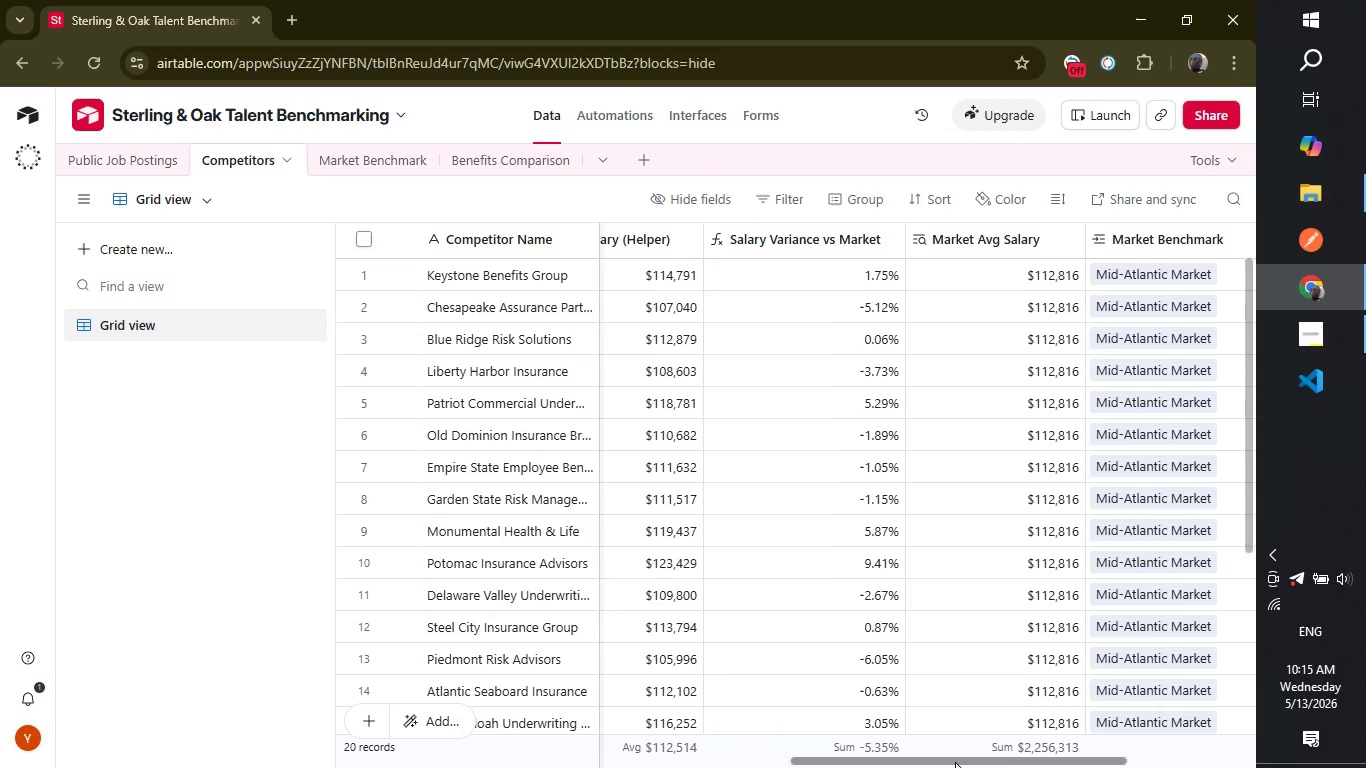 
left_click_drag(start_coordinate=[955, 762], to_coordinate=[846, 767])
 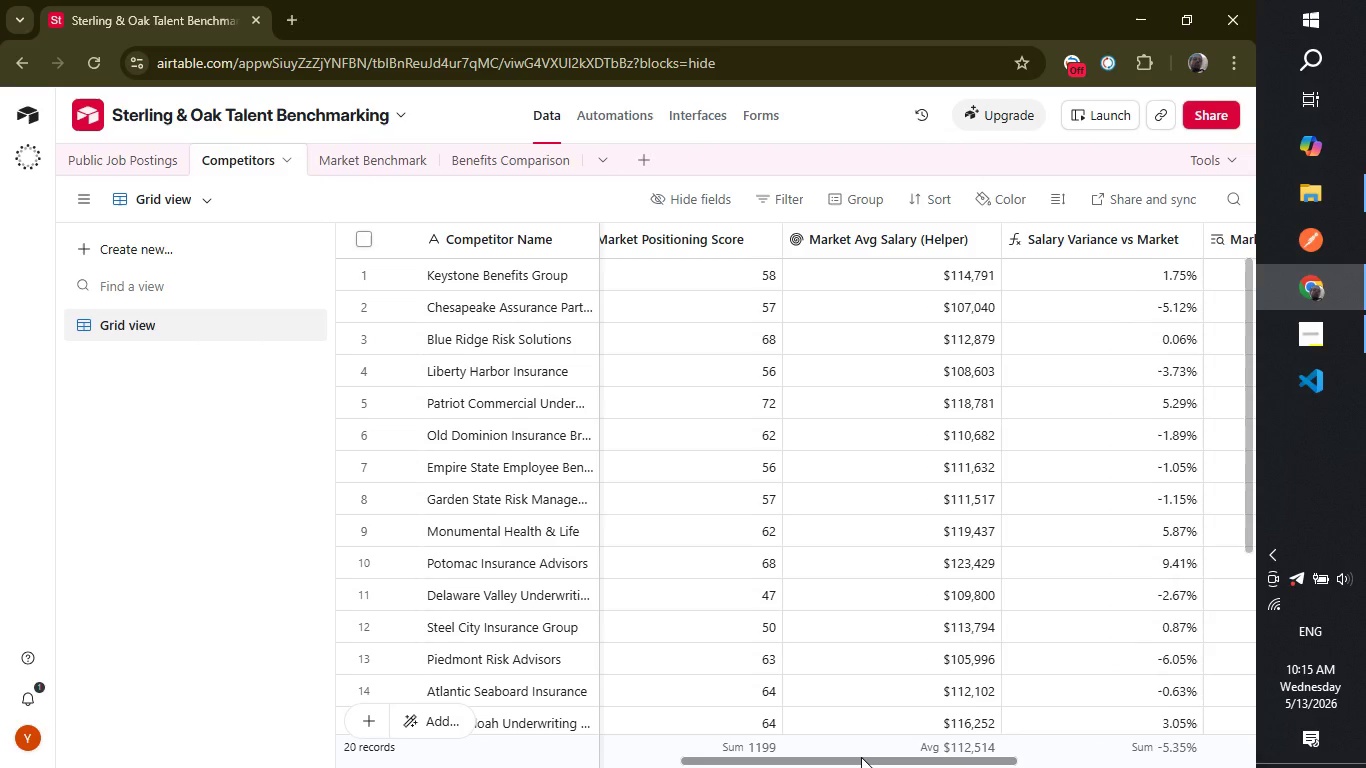 
left_click_drag(start_coordinate=[861, 756], to_coordinate=[751, 767])
 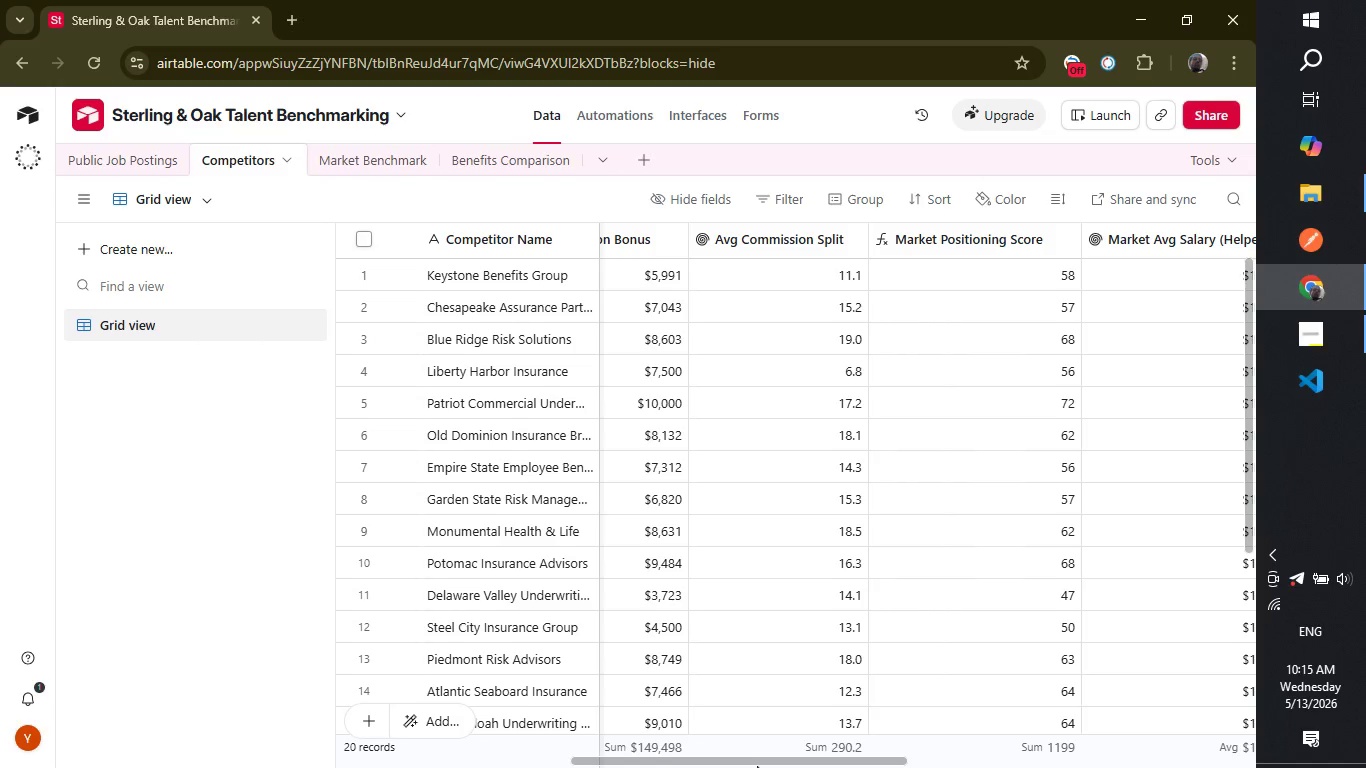 
left_click_drag(start_coordinate=[757, 766], to_coordinate=[689, 767])
 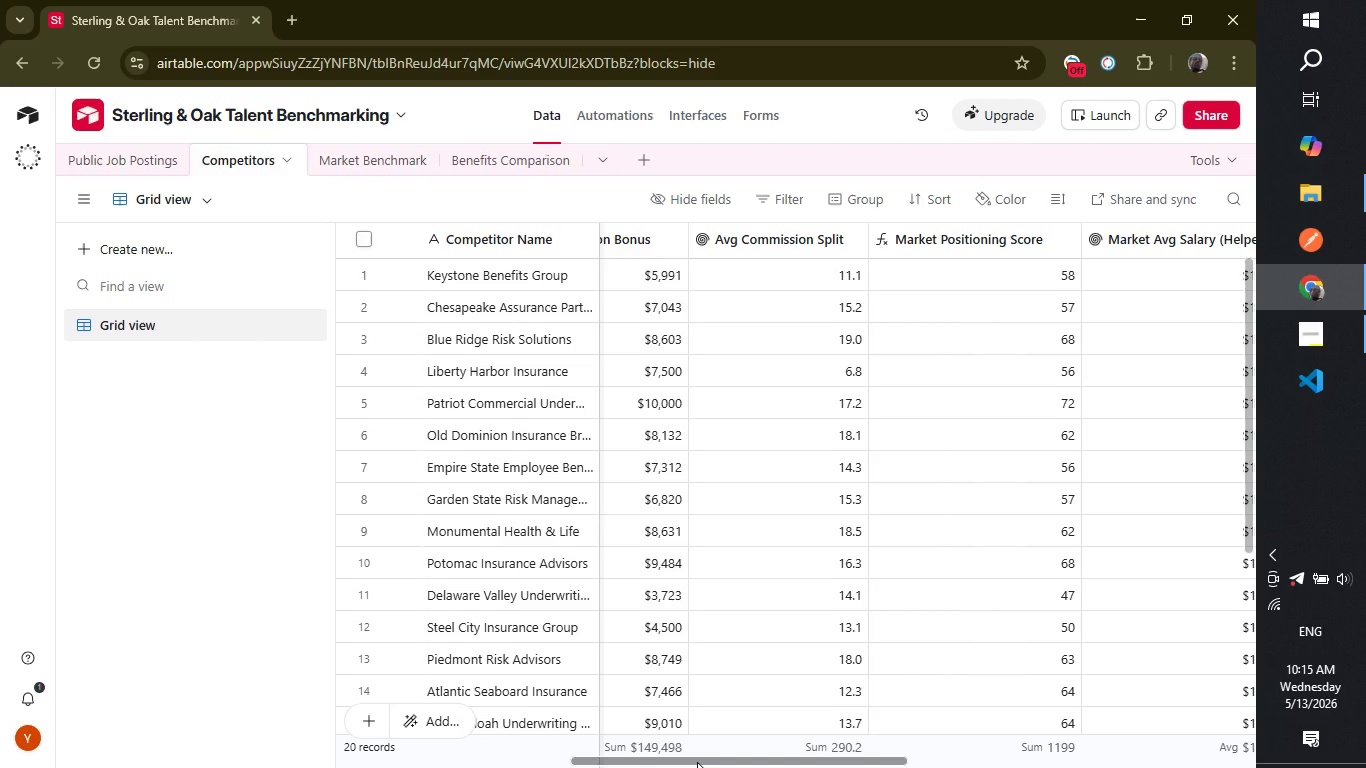 
left_click([697, 762])
 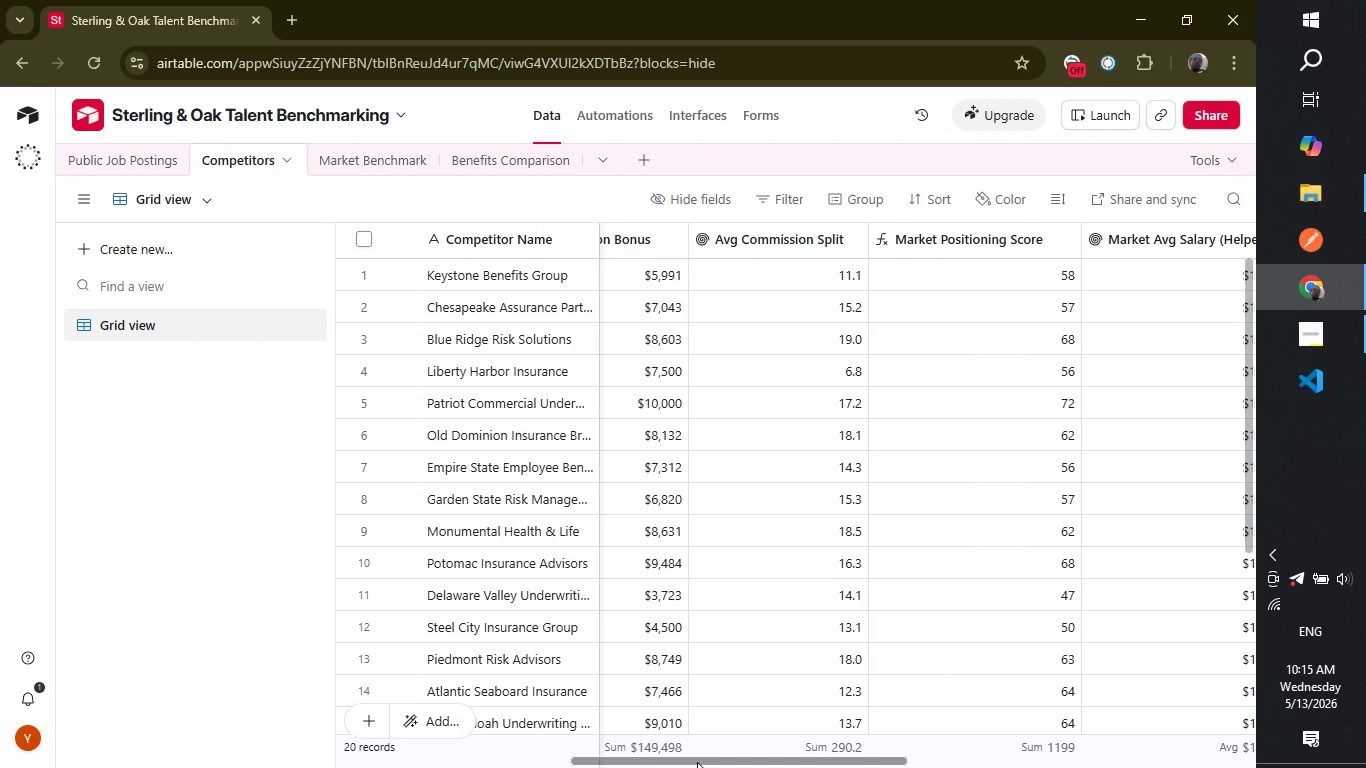 
left_click_drag(start_coordinate=[697, 762], to_coordinate=[562, 765])
 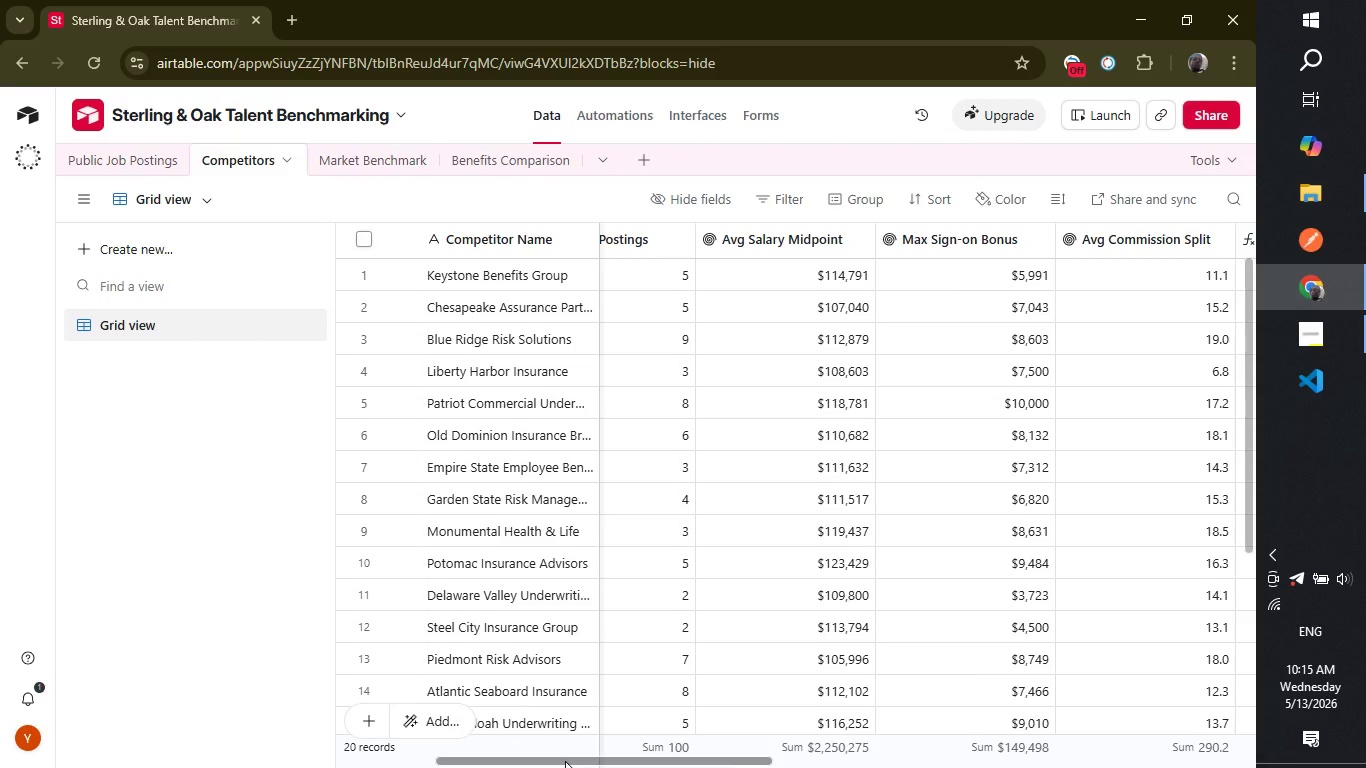 
left_click_drag(start_coordinate=[565, 761], to_coordinate=[436, 767])
 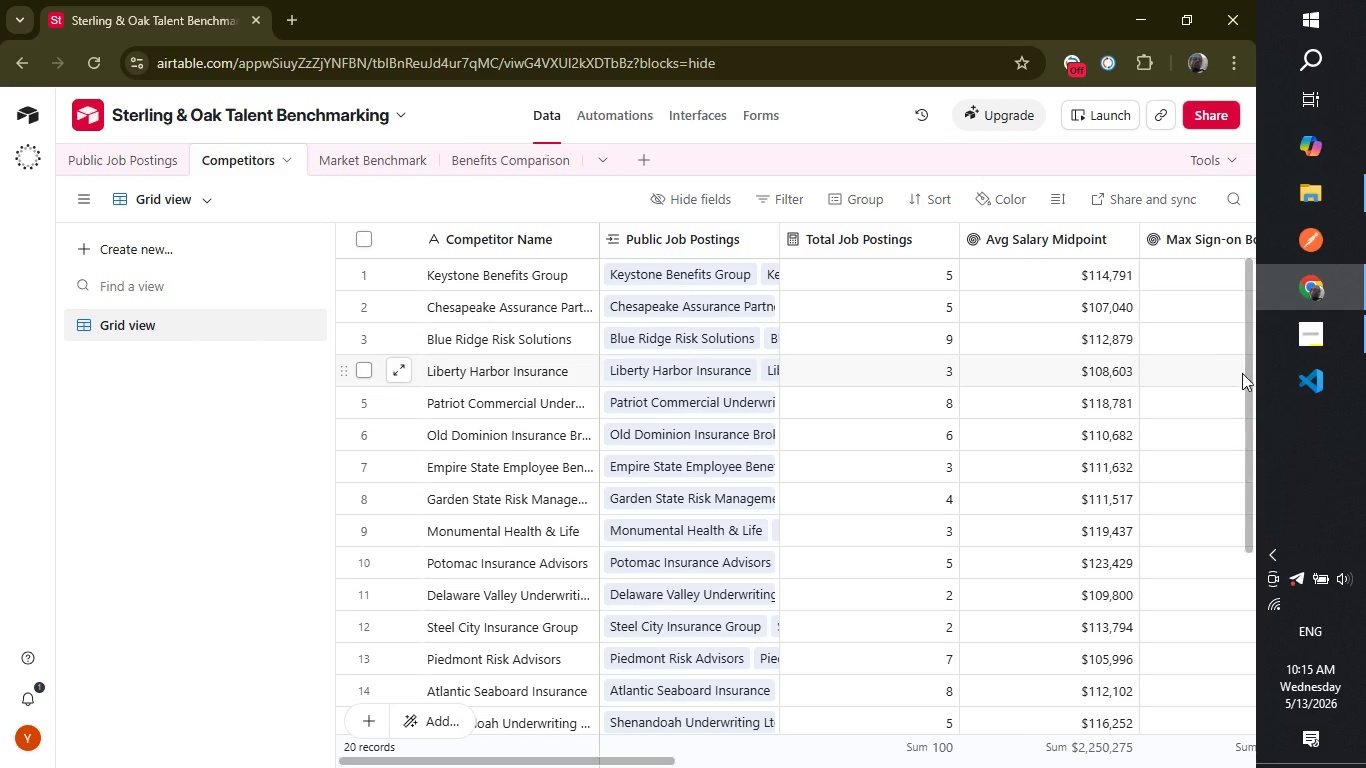 
left_click_drag(start_coordinate=[1249, 377], to_coordinate=[1219, 165])
 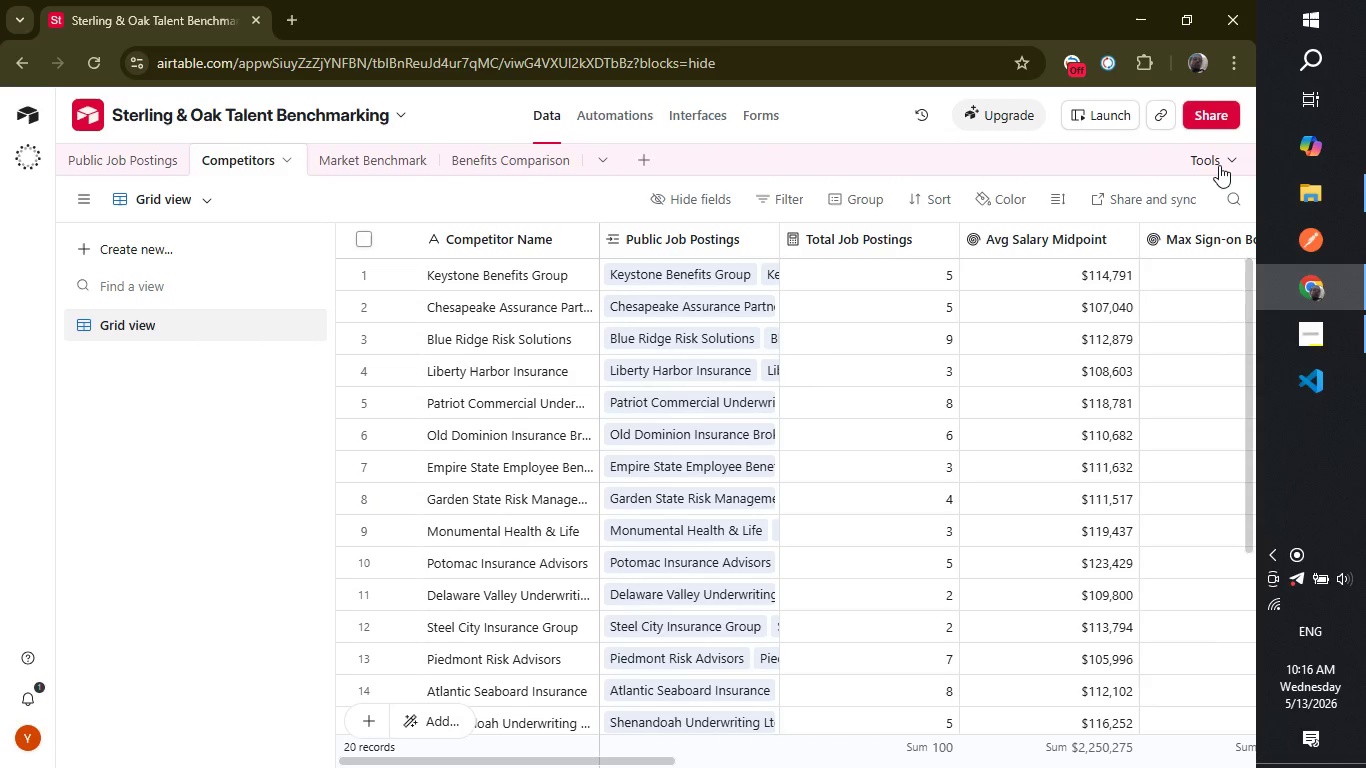 
wait(8.33)
 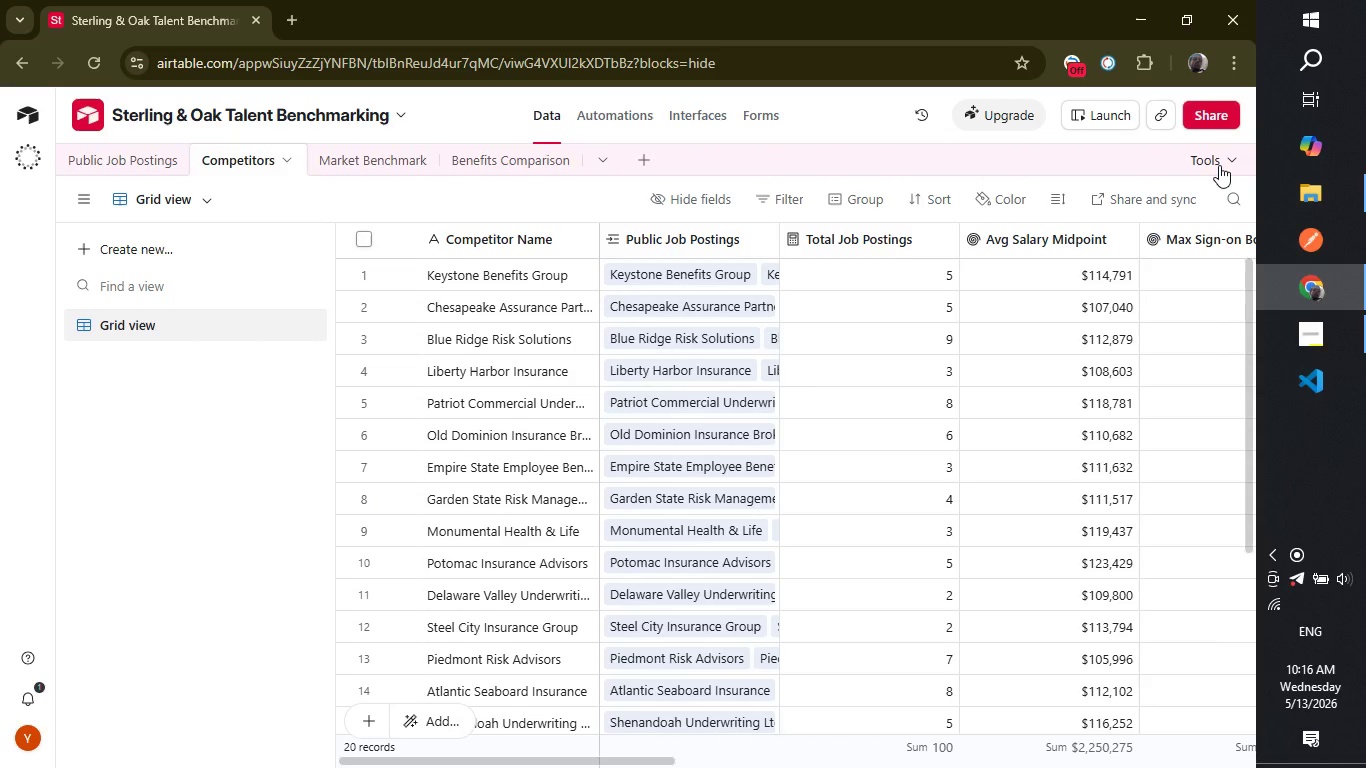 
left_click_drag(start_coordinate=[504, 272], to_coordinate=[517, 574])
 